 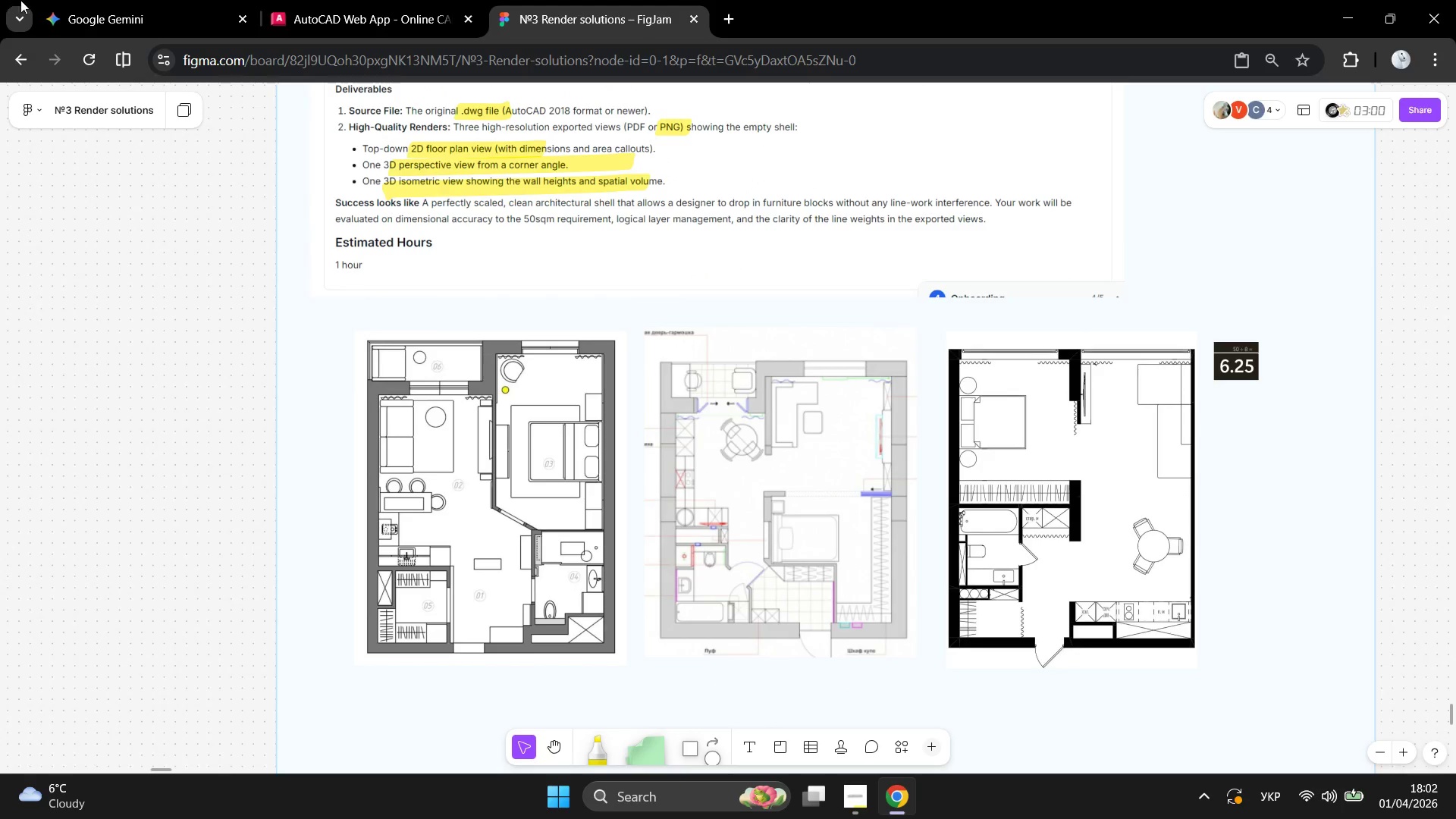 
scroll: coordinate [318, 426], scroll_direction: up, amount: 1.0
 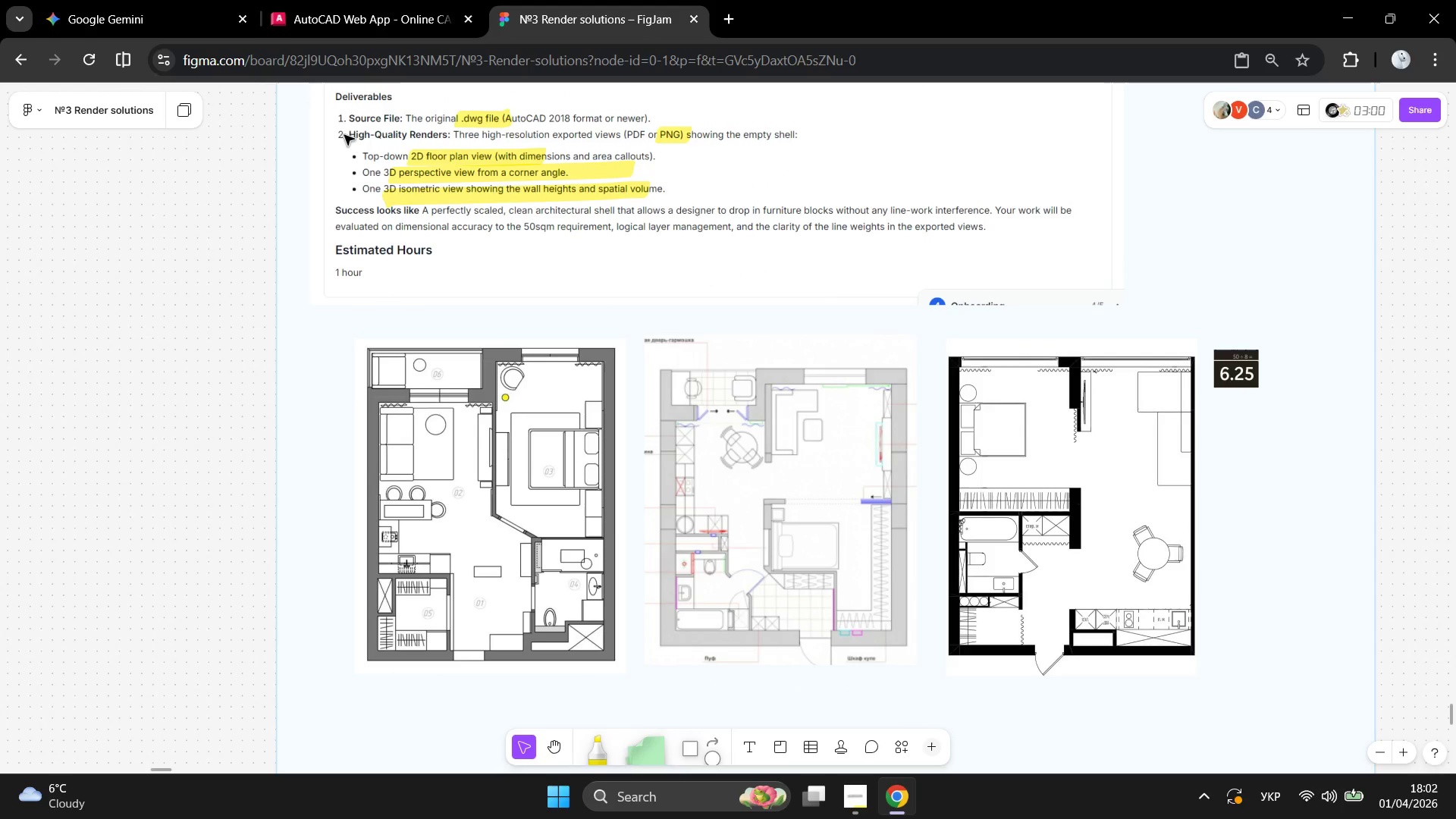 
left_click([413, 28])
 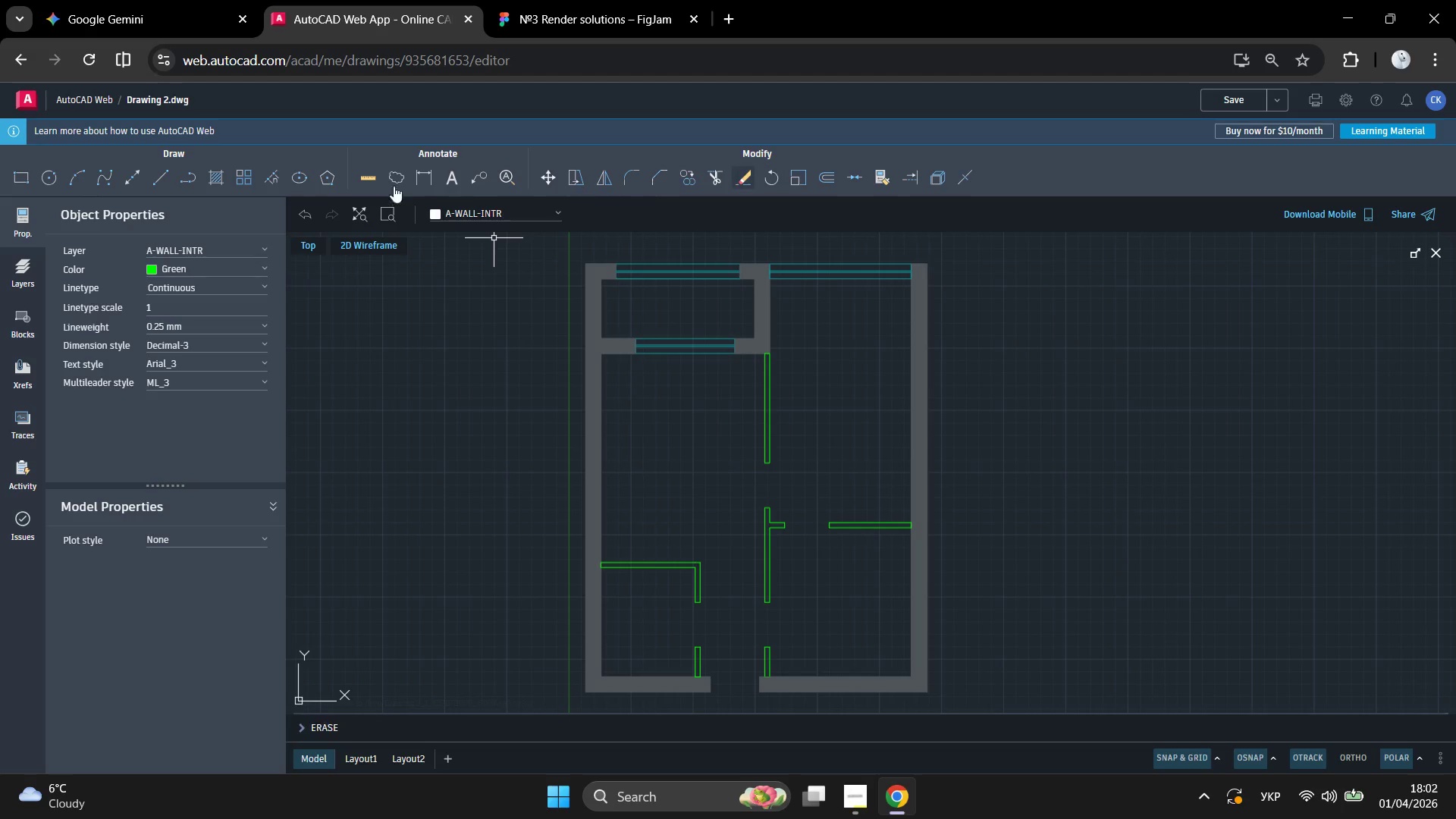 
wait(5.14)
 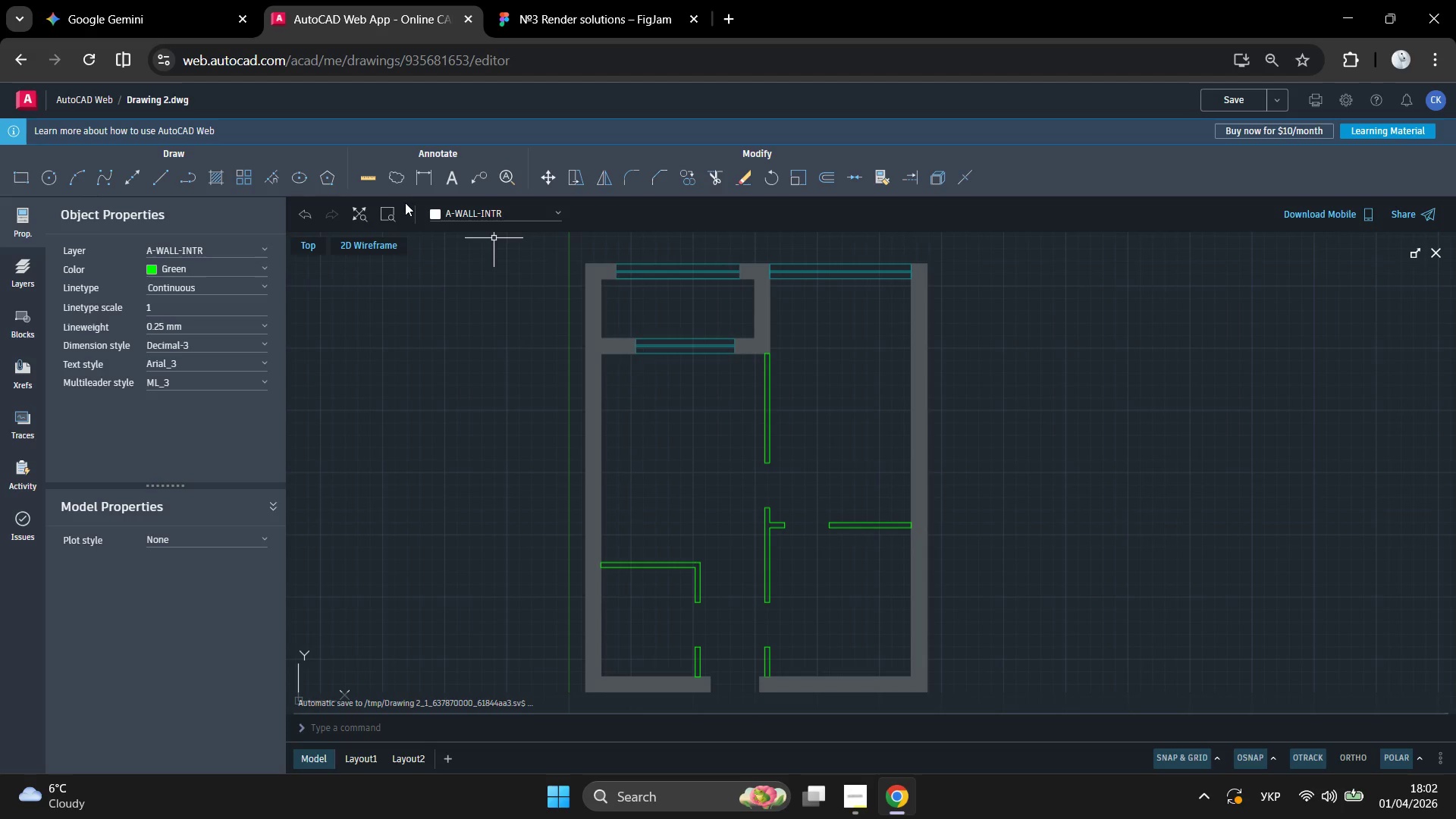 
mouse_move([294, 182])
 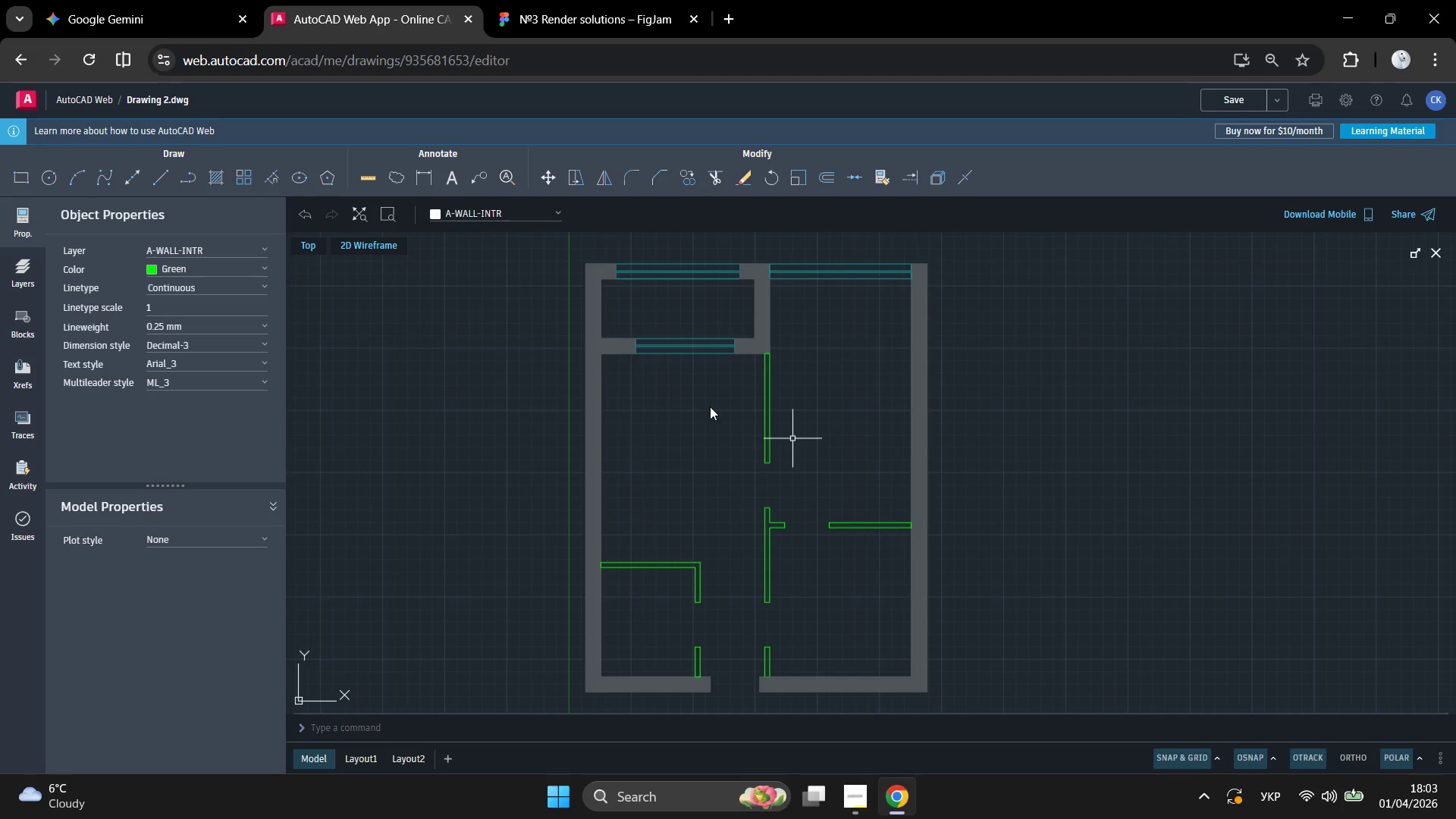 
scroll: coordinate [563, 316], scroll_direction: up, amount: 1.0
 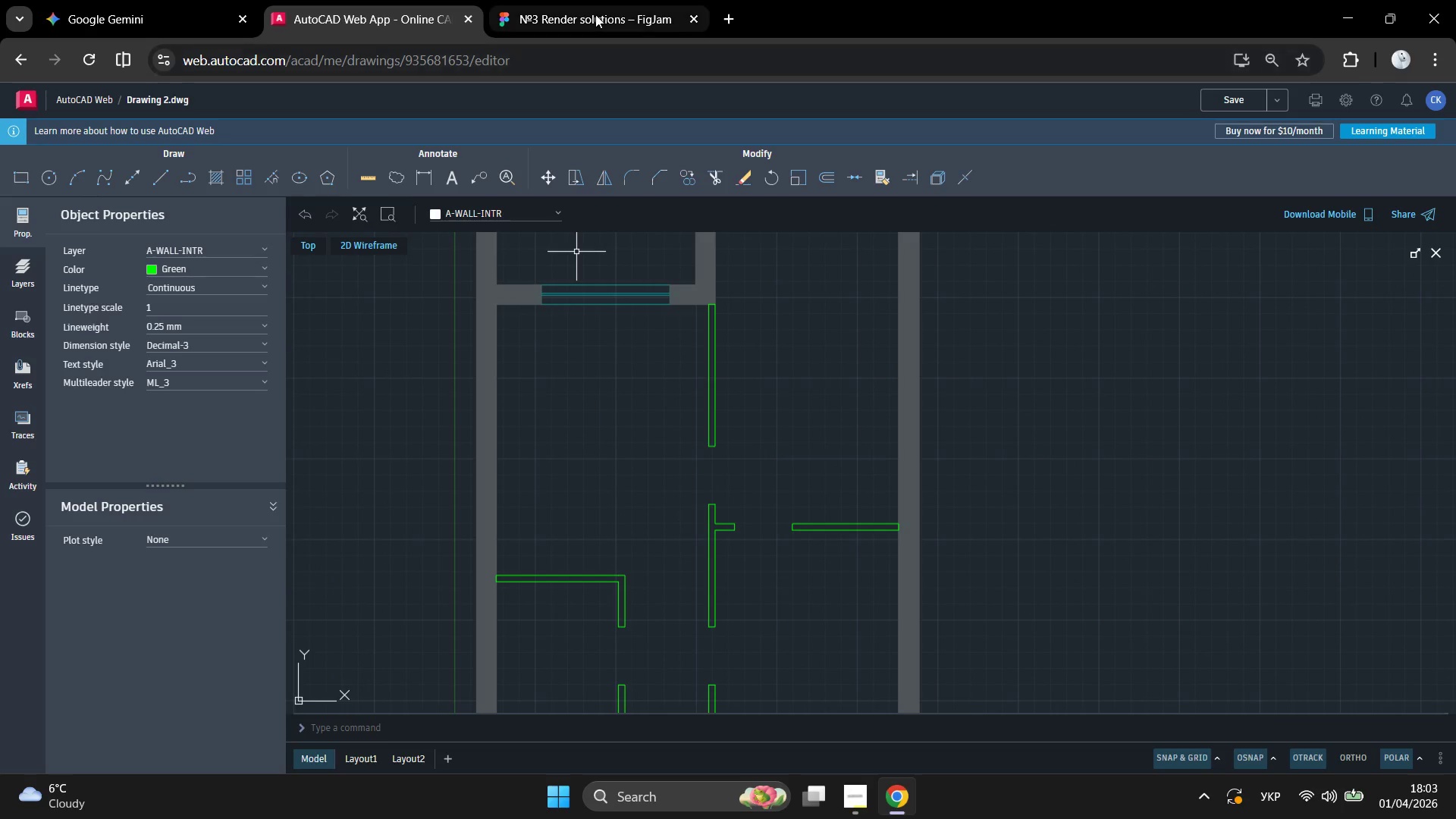 
left_click([595, 14])
 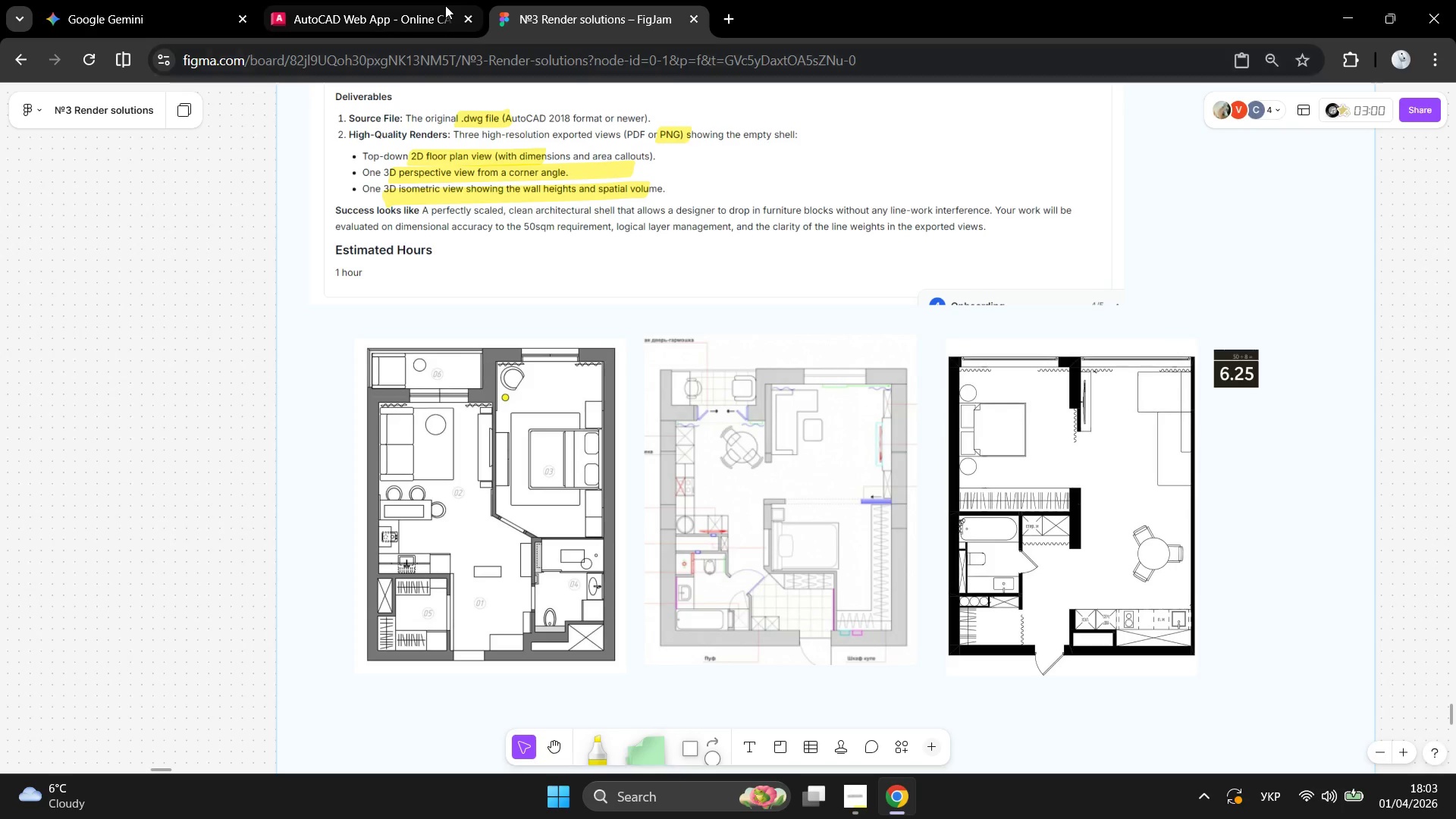 
left_click([438, 17])
 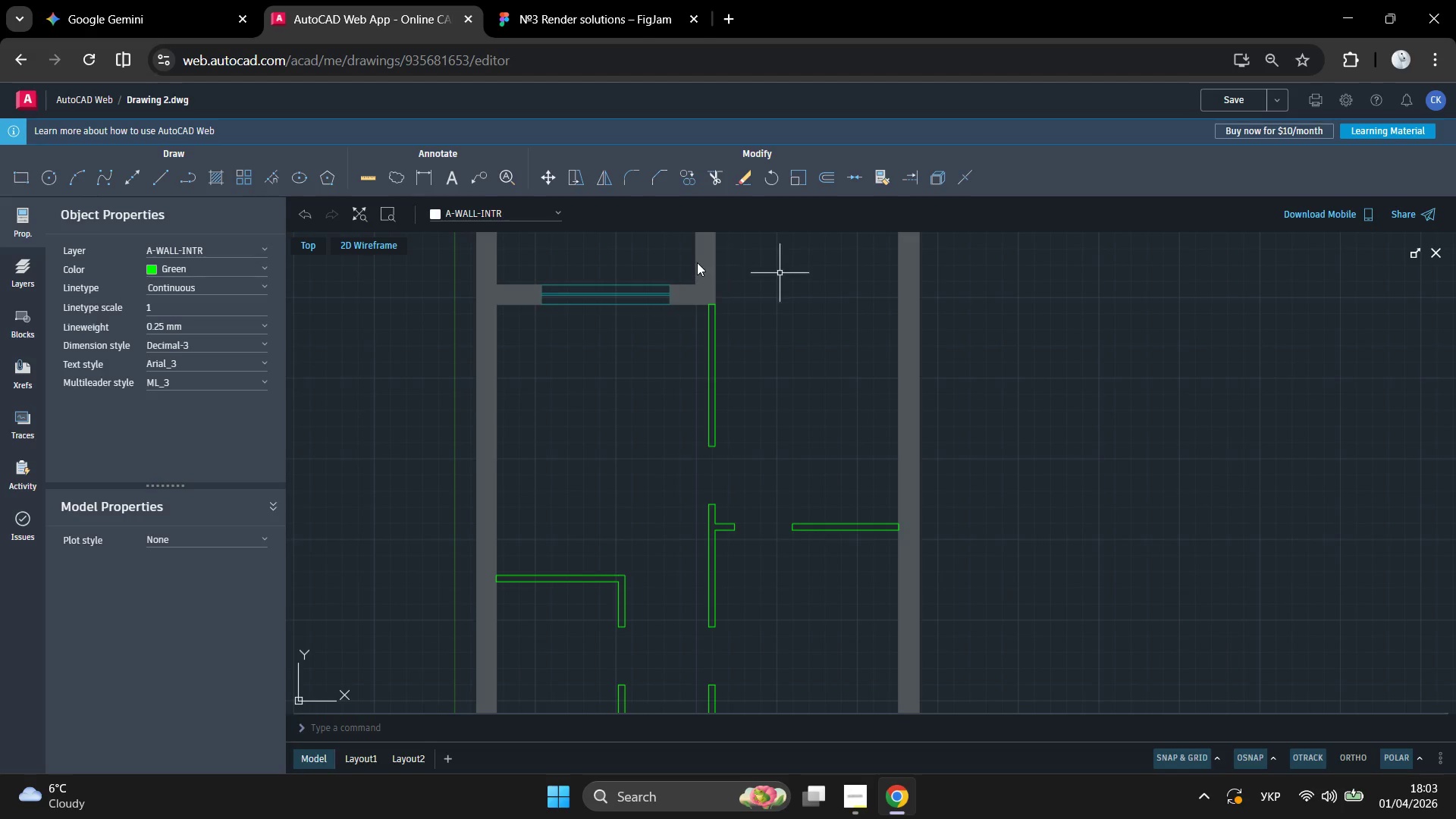 
scroll: coordinate [606, 263], scroll_direction: down, amount: 1.0
 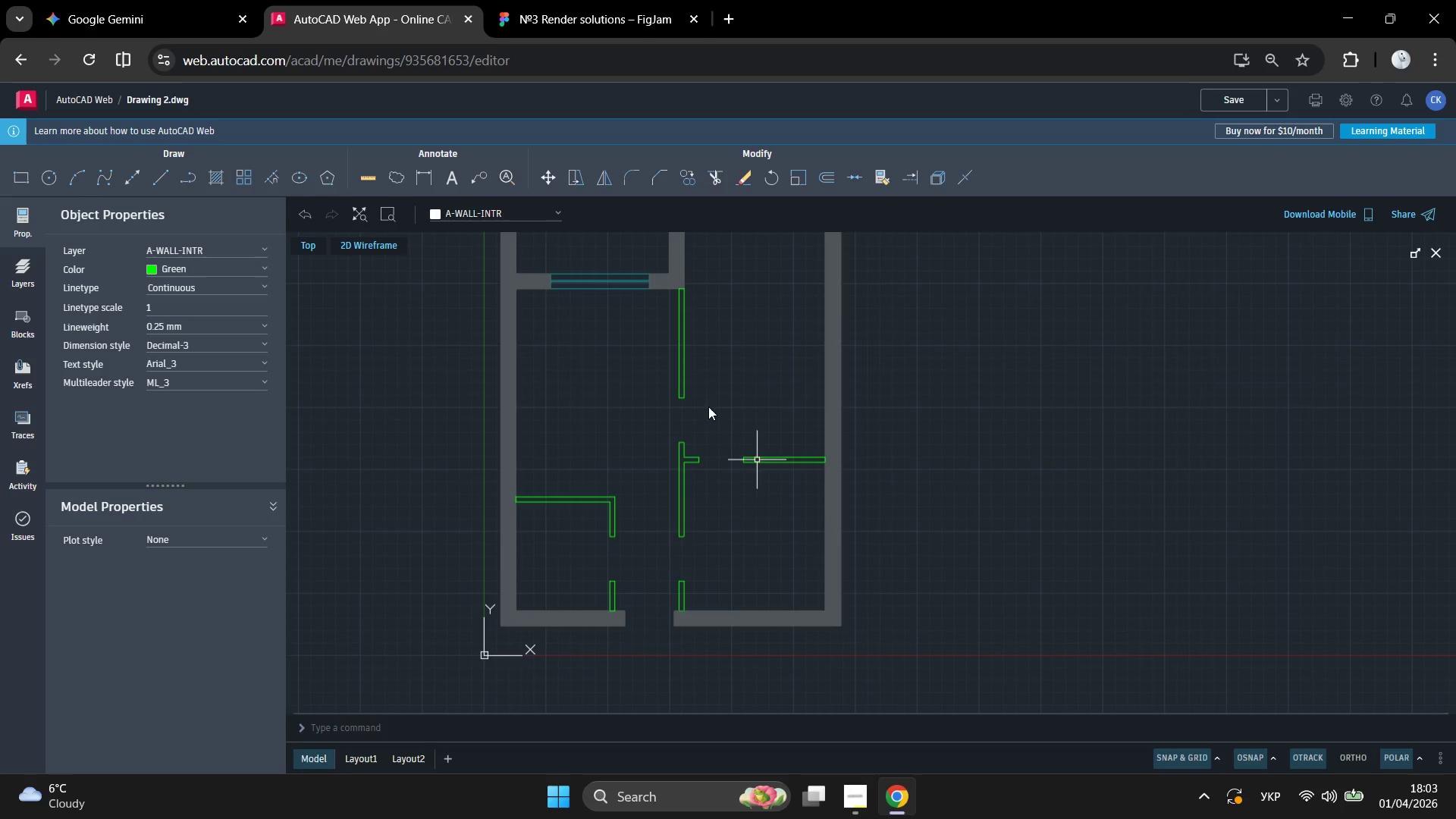 
scroll: coordinate [703, 371], scroll_direction: up, amount: 1.0
 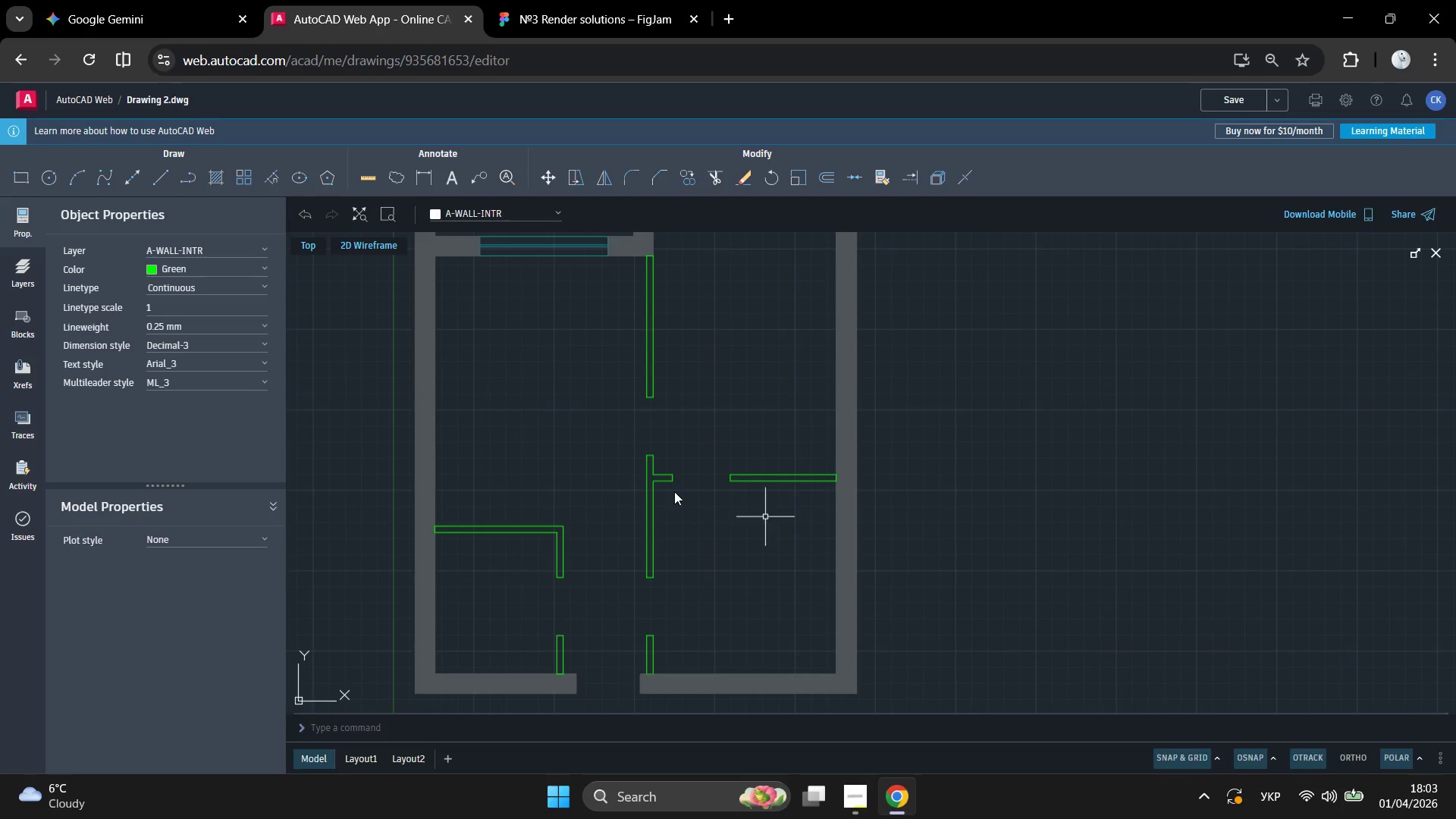 
scroll: coordinate [672, 496], scroll_direction: down, amount: 2.0
 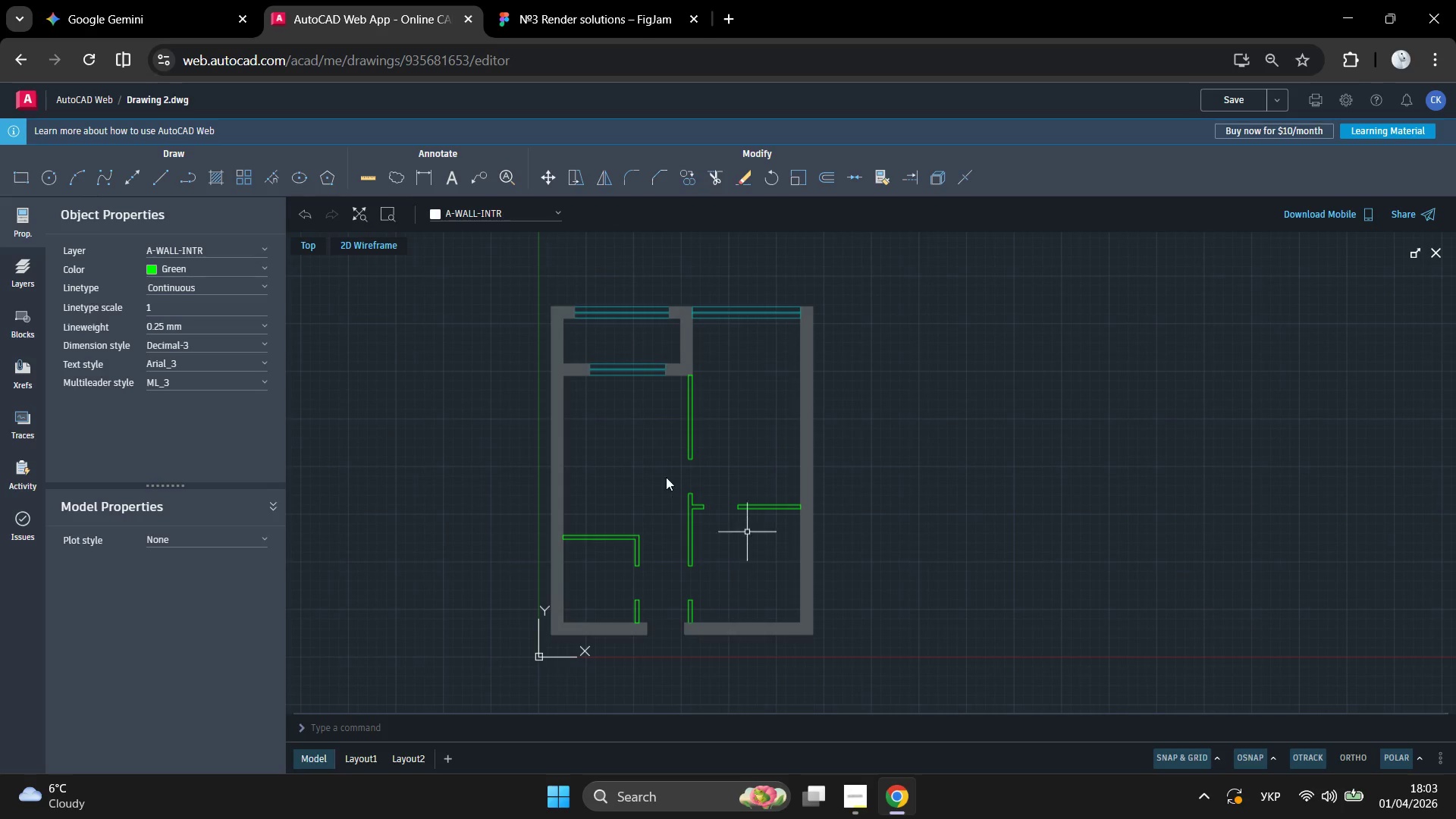 
scroll: coordinate [661, 483], scroll_direction: up, amount: 1.0
 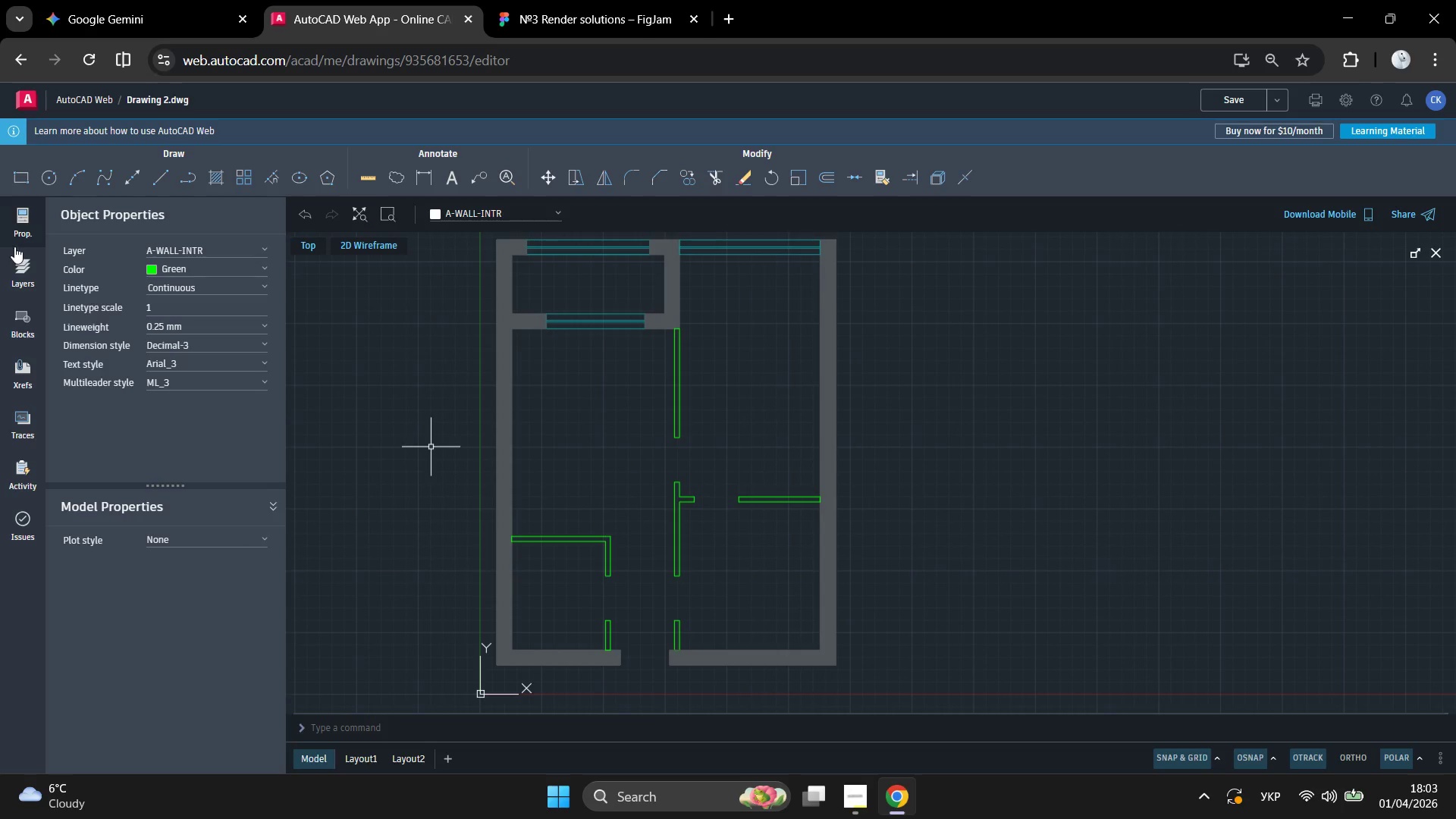 
left_click([20, 268])
 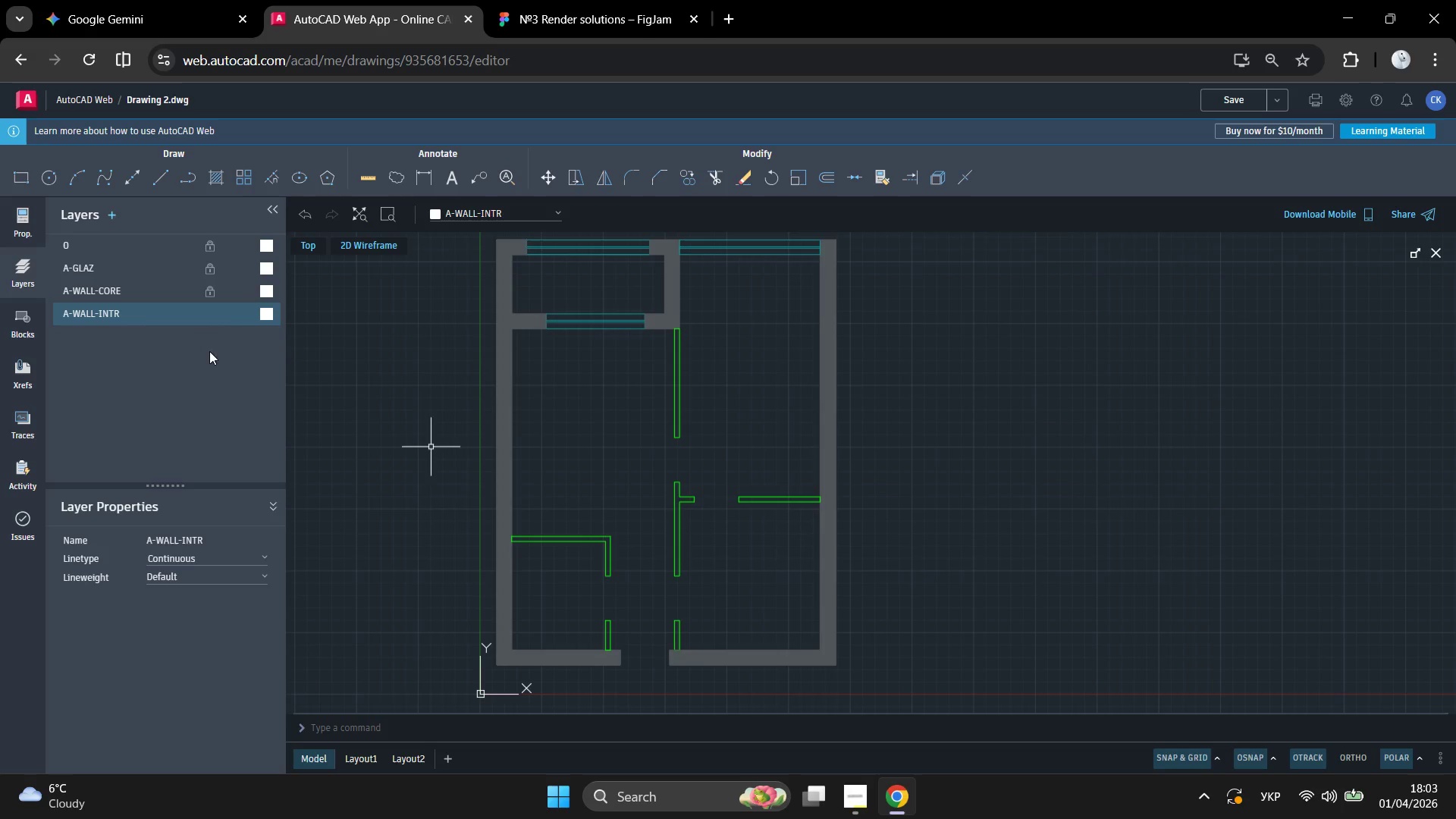 
left_click([117, 312])
 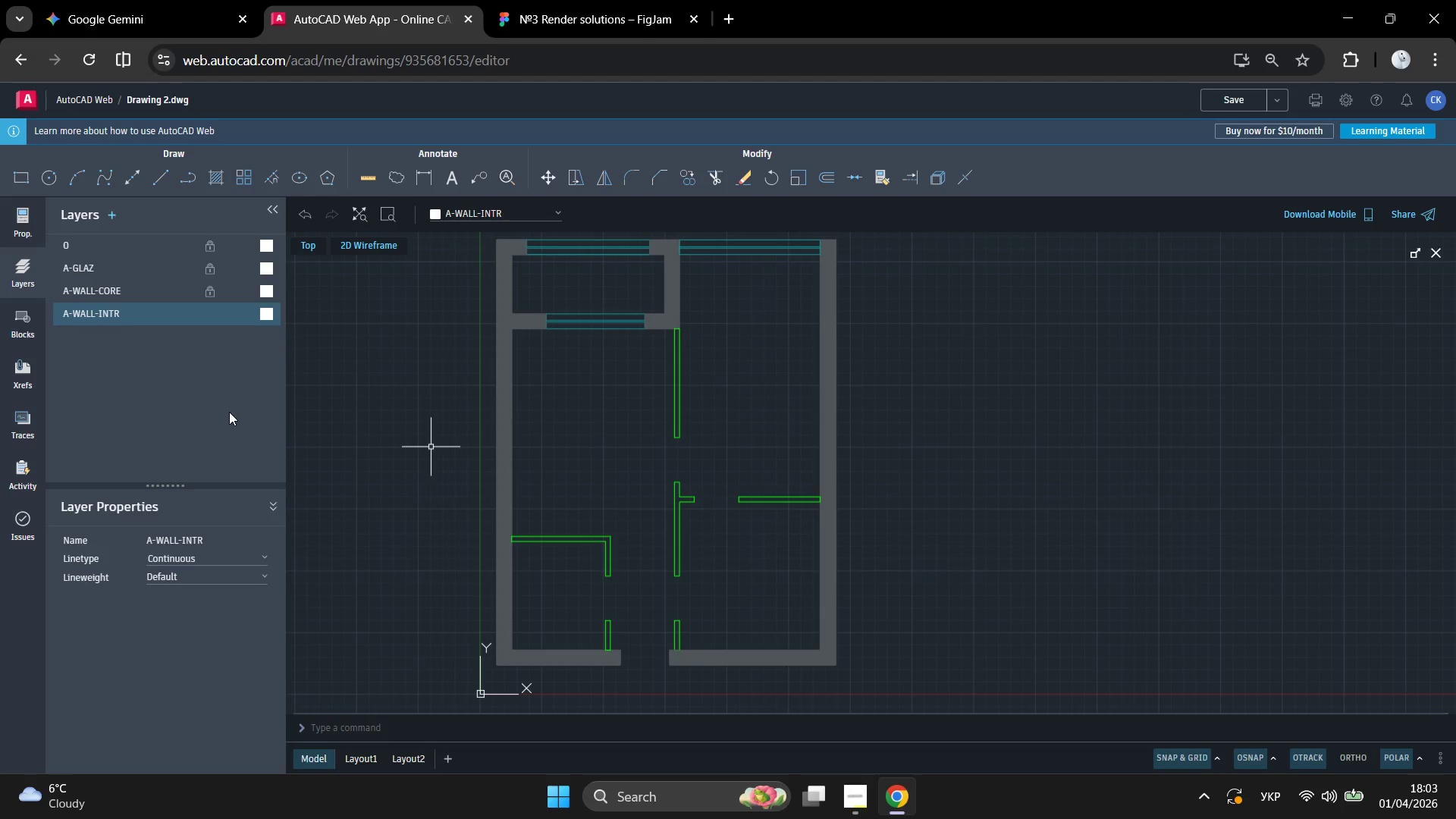 
wait(8.27)
 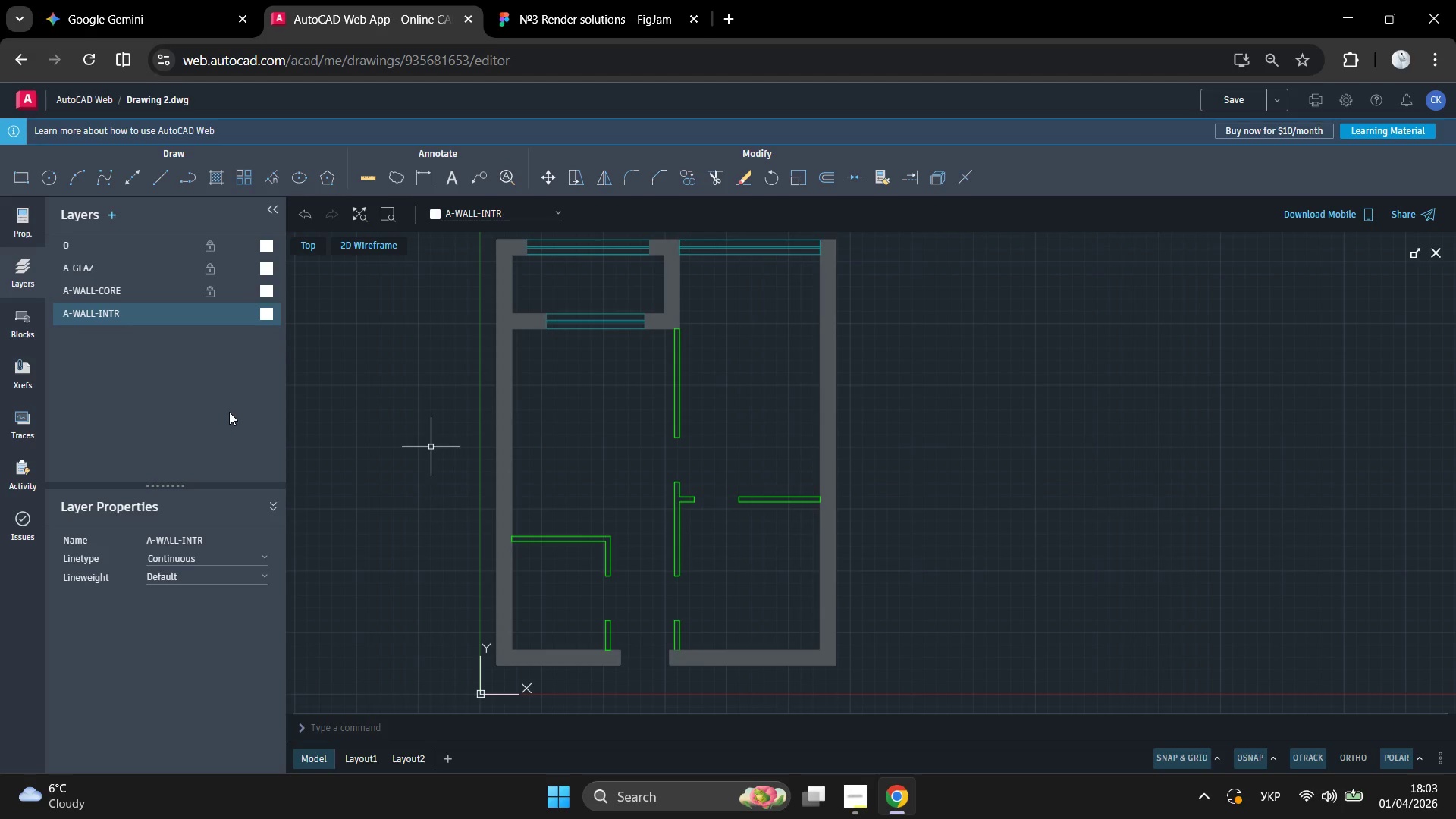 
left_click([149, 315])
 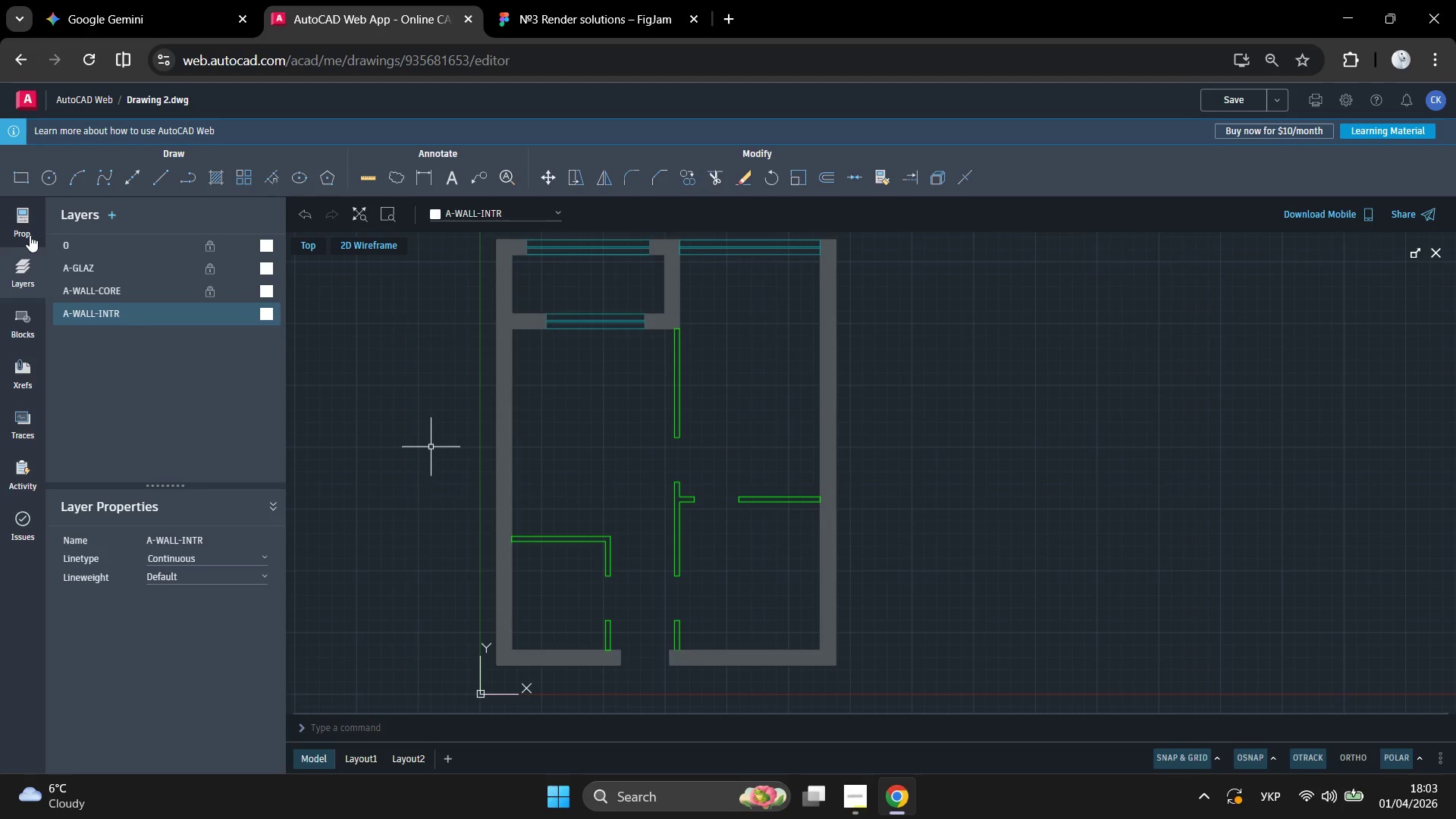 
left_click([27, 228])
 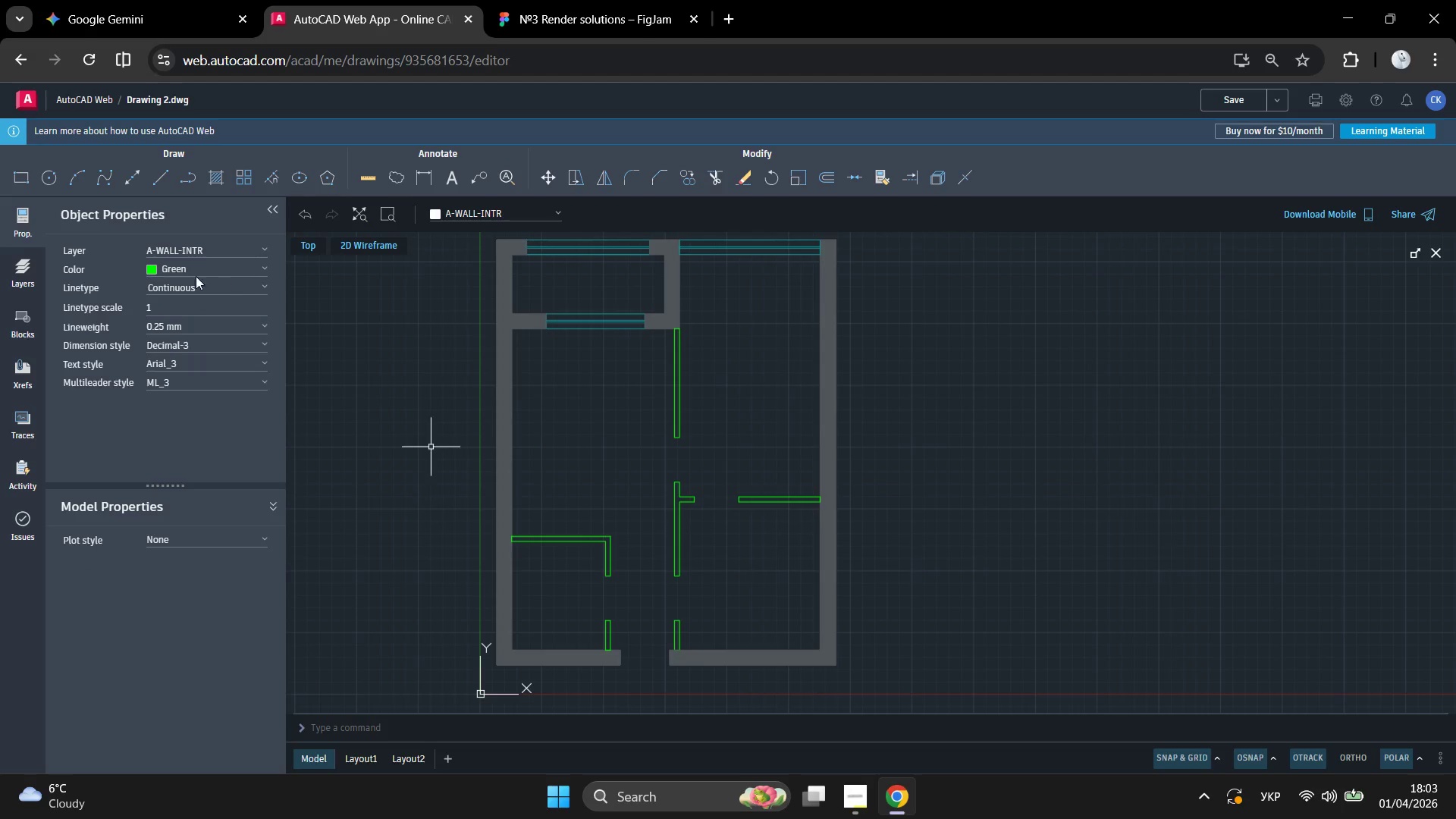 
left_click([198, 268])
 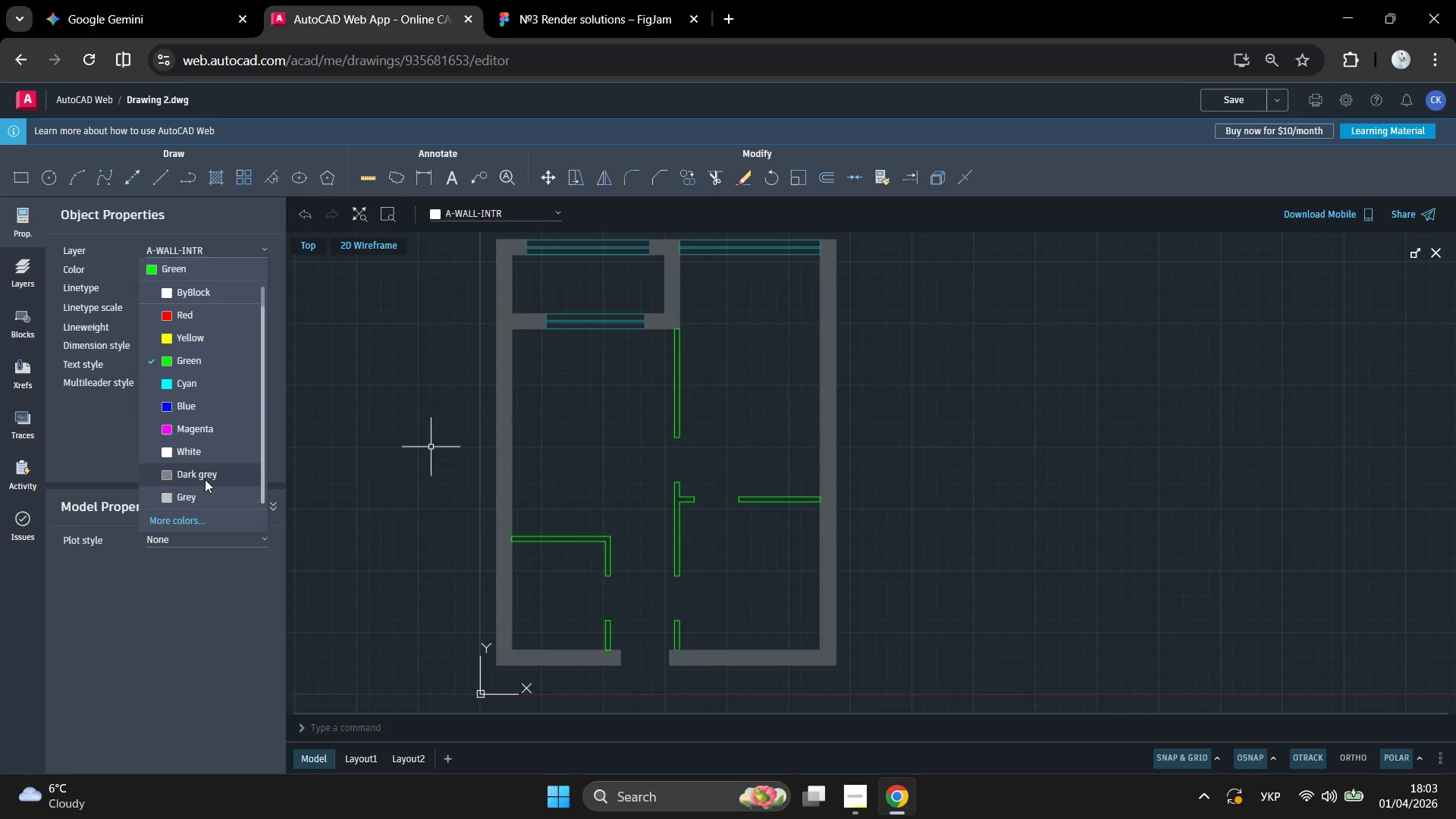 
left_click([206, 494])
 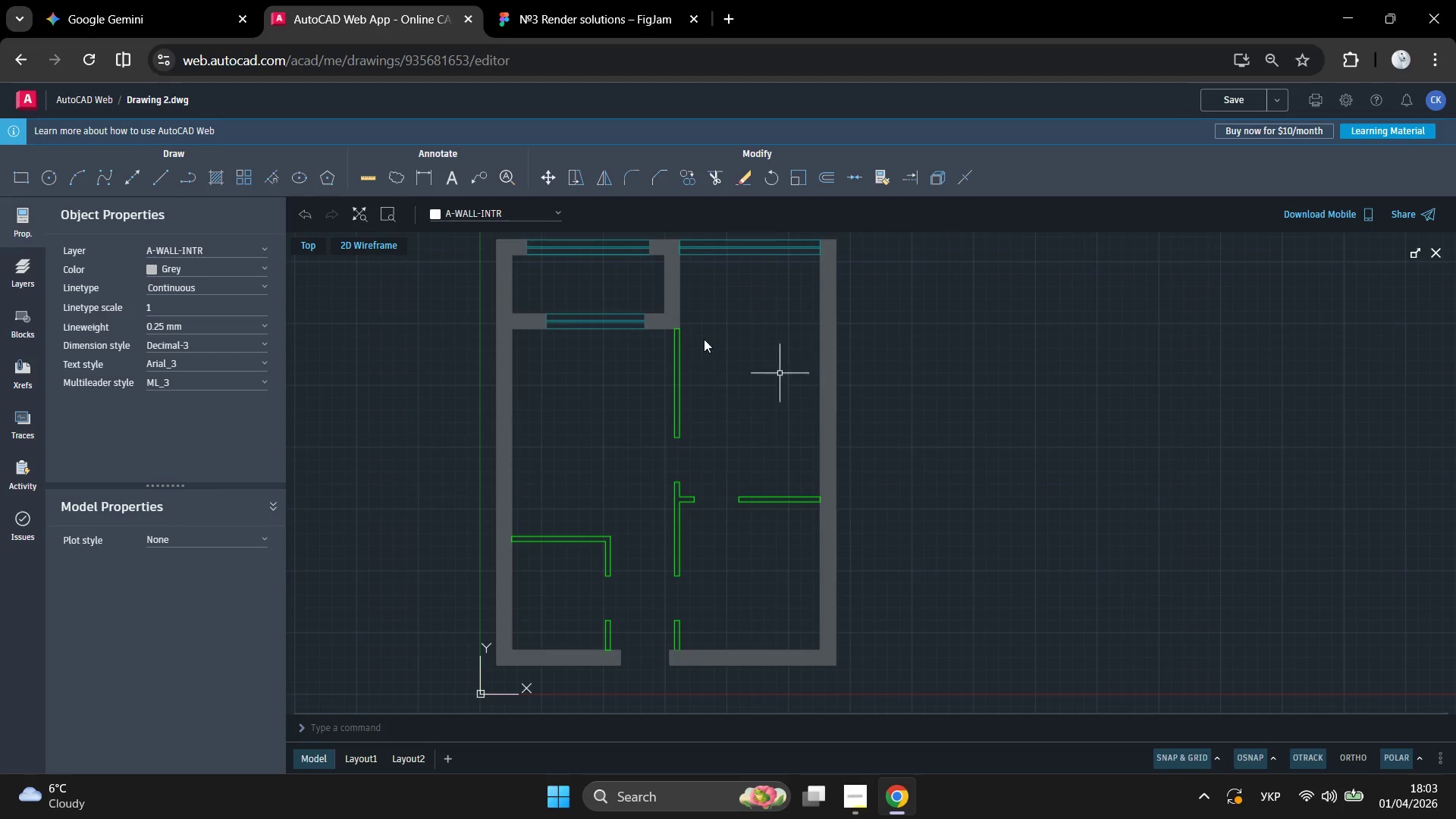 
scroll: coordinate [684, 460], scroll_direction: down, amount: 1.0
 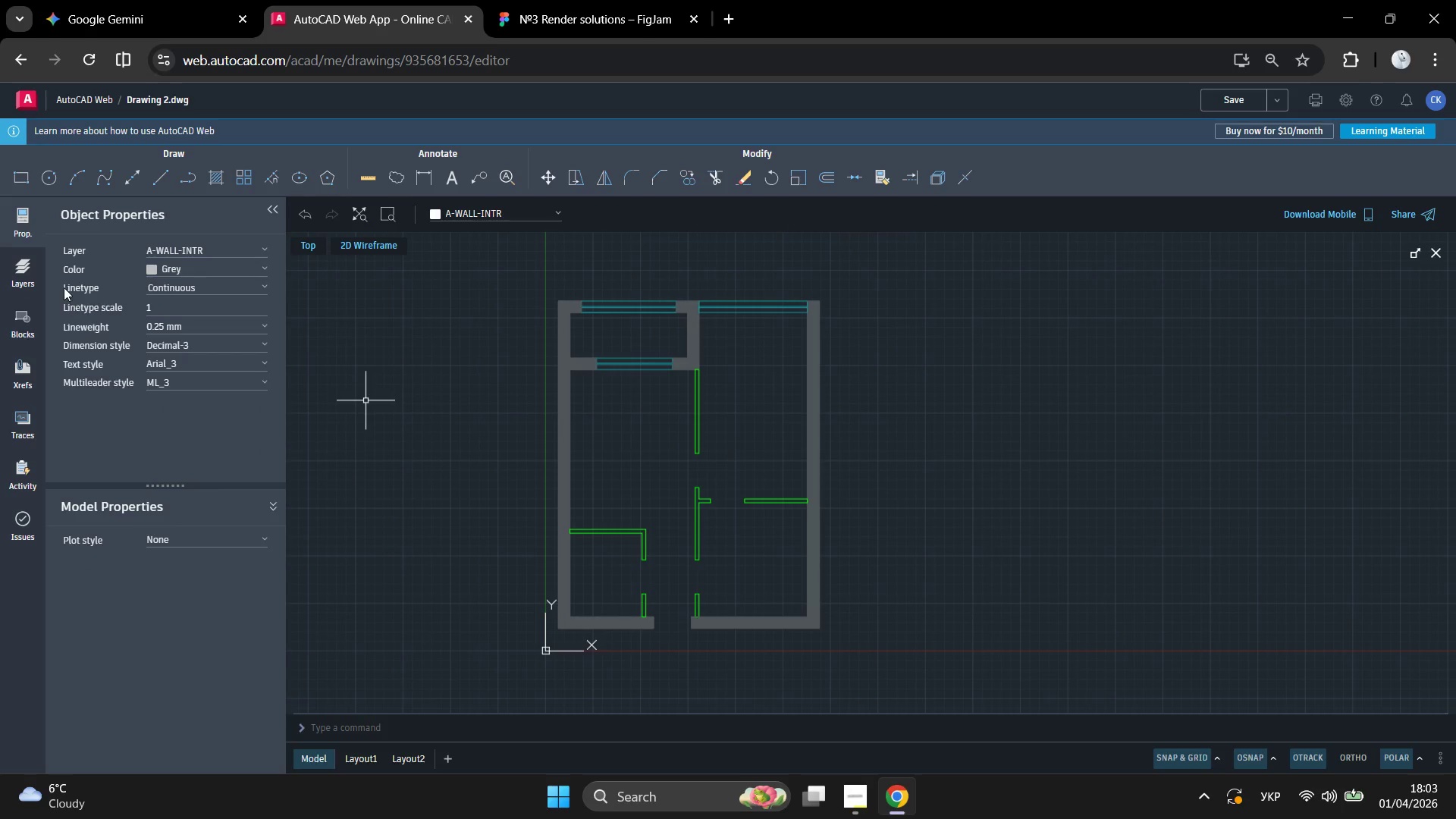 
left_click([33, 281])
 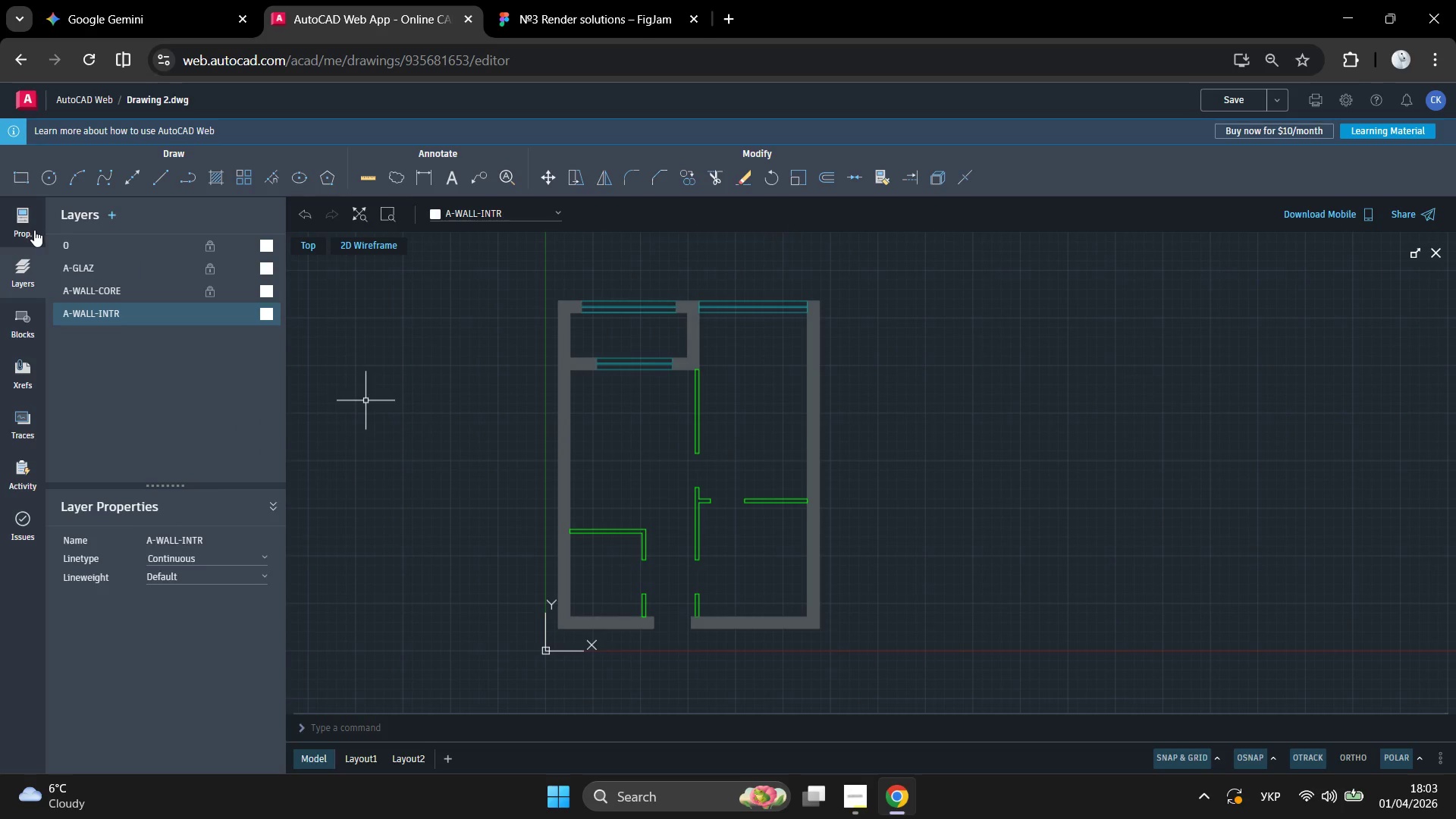 
left_click([23, 209])
 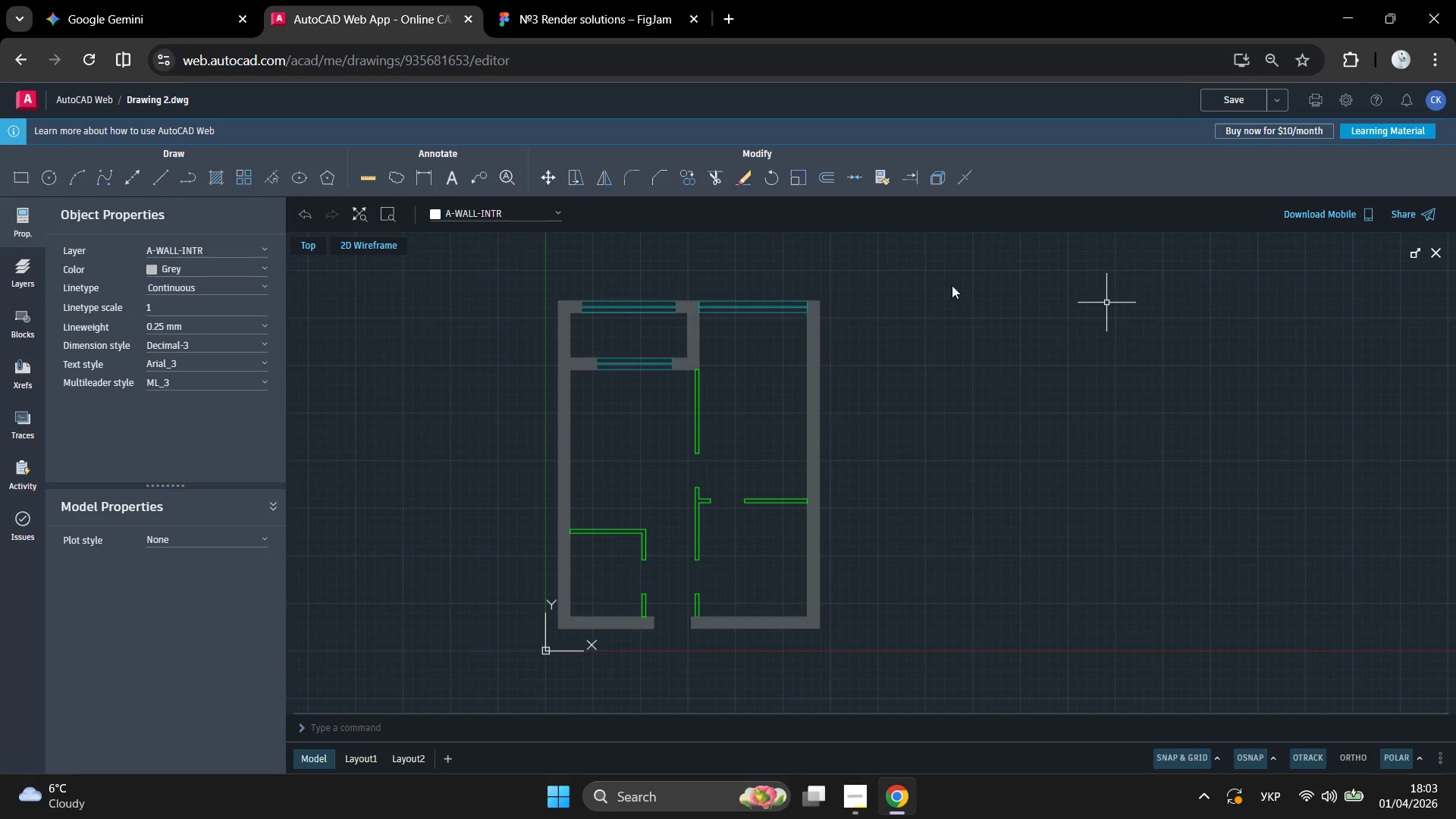 
left_click_drag(start_coordinate=[862, 248], to_coordinate=[814, 290])
 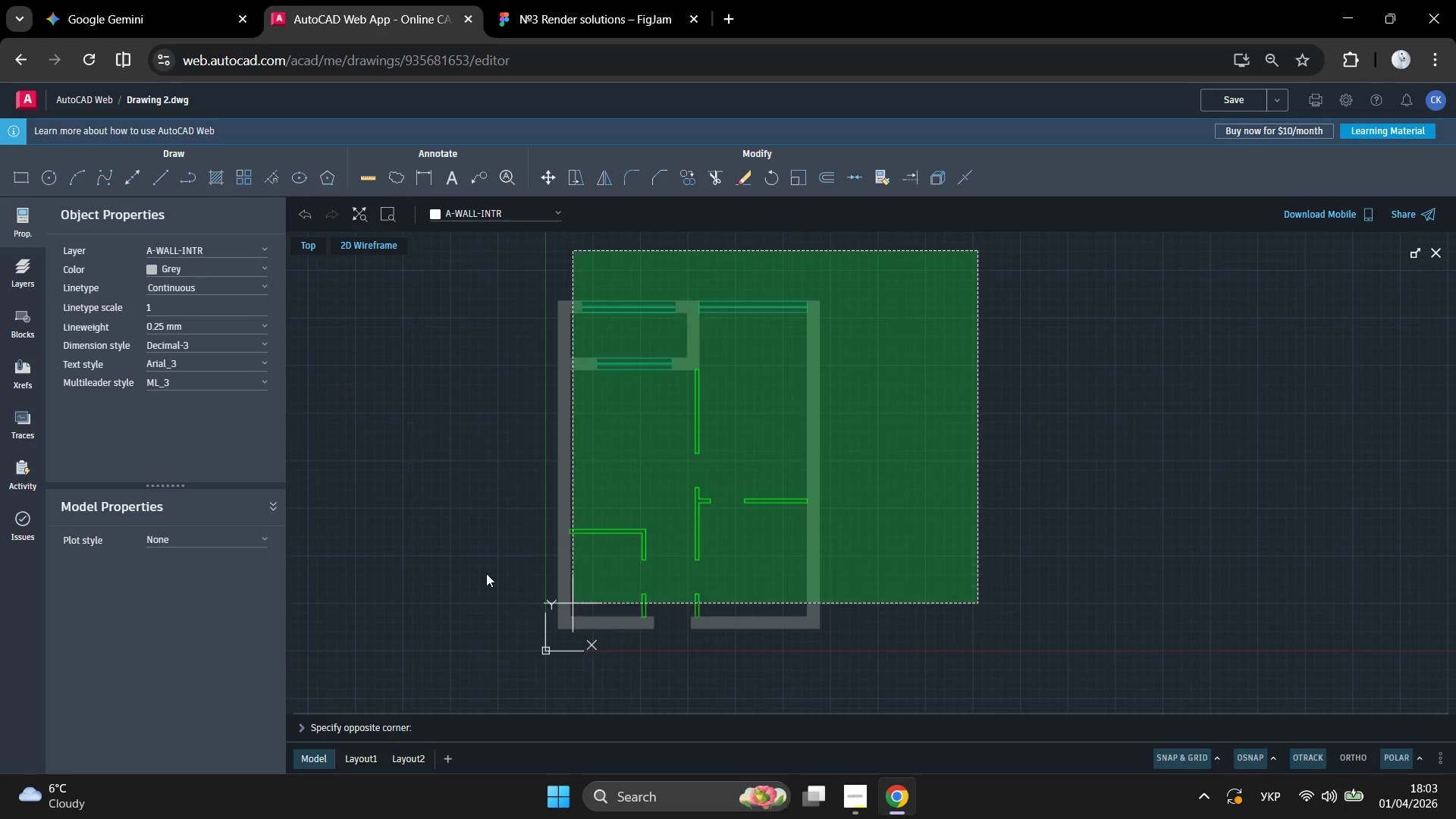 
left_click([466, 610])
 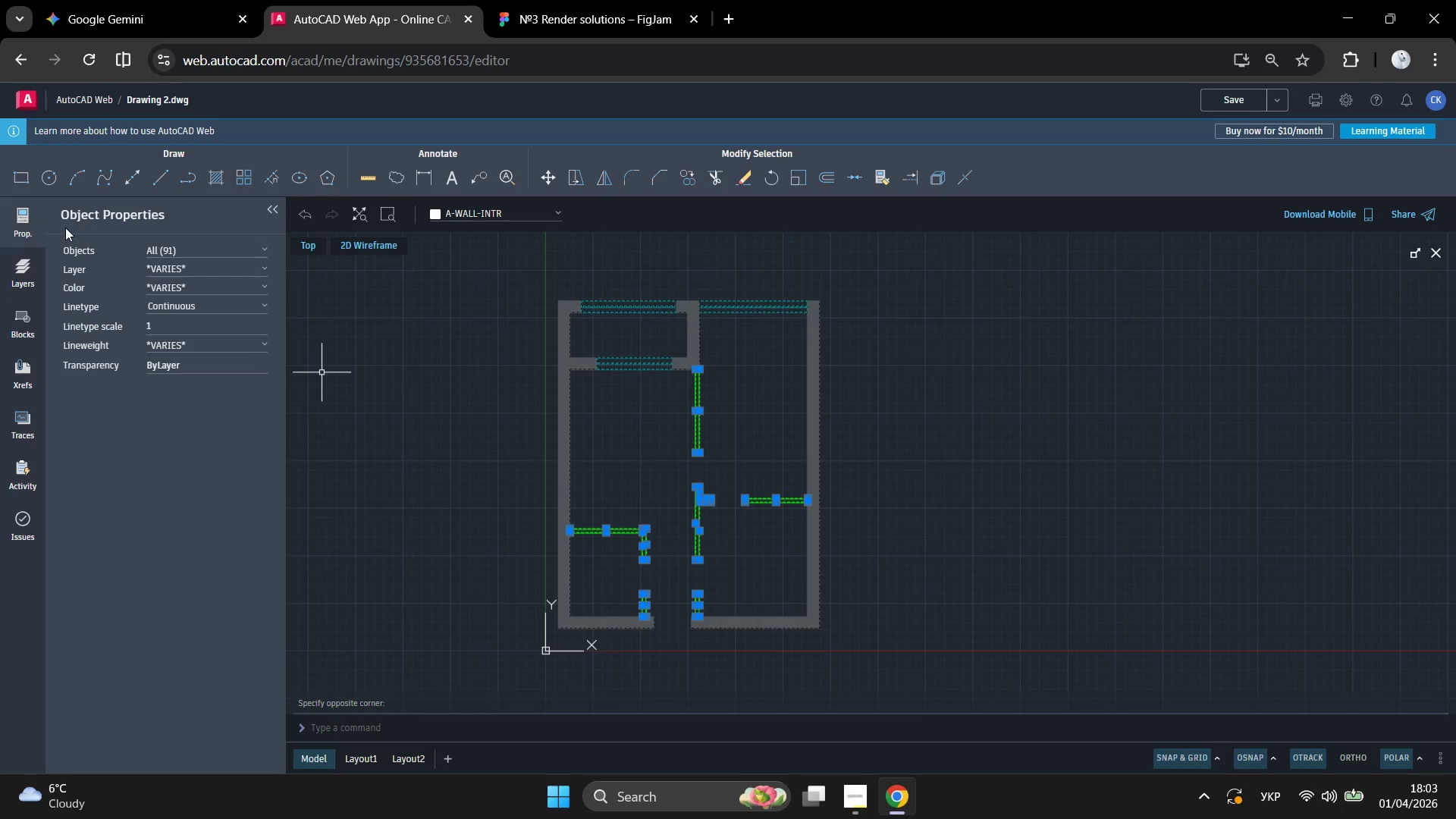 
left_click([182, 247])
 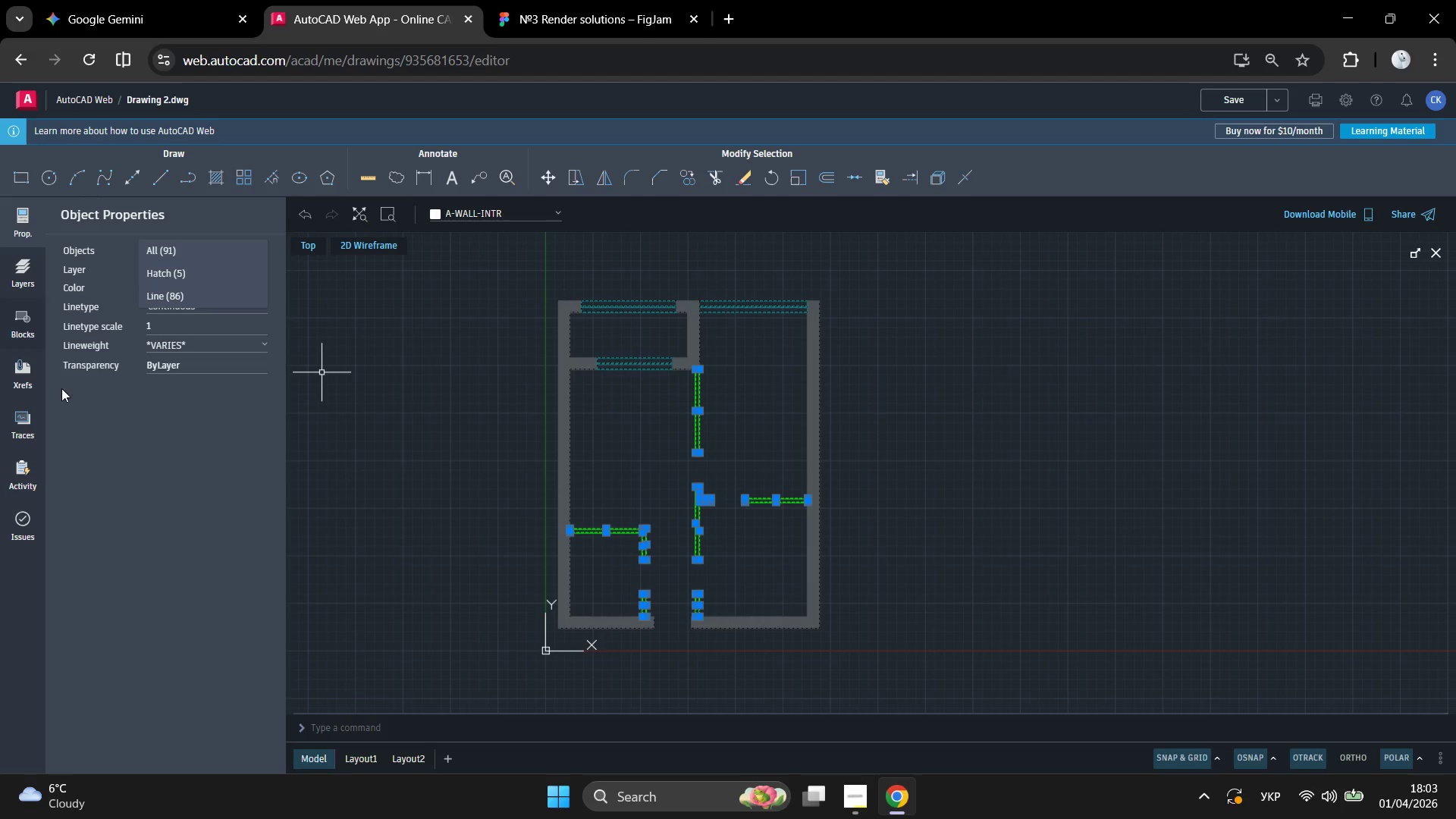 
left_click([24, 274])
 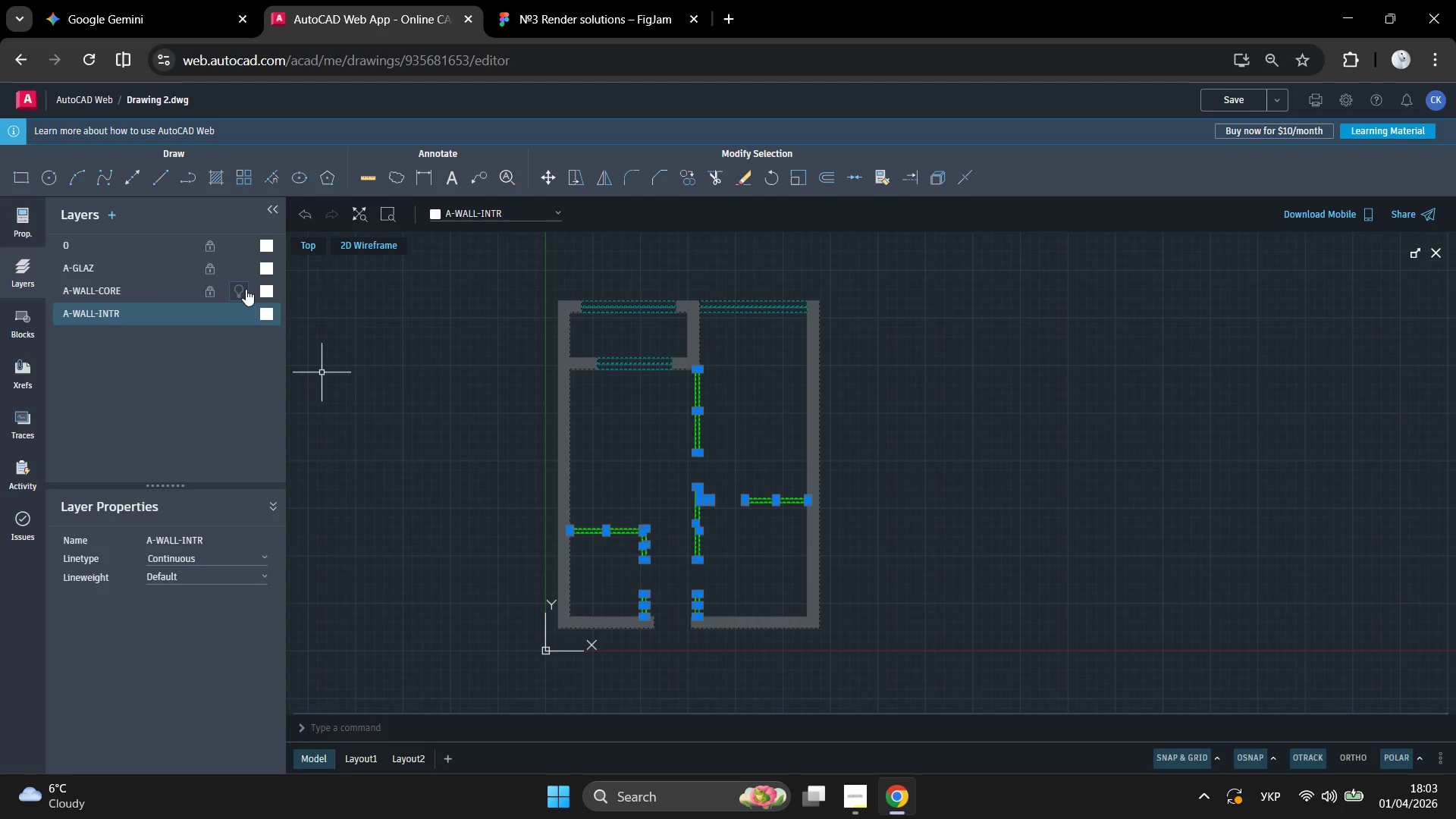 
double_click([238, 271])
 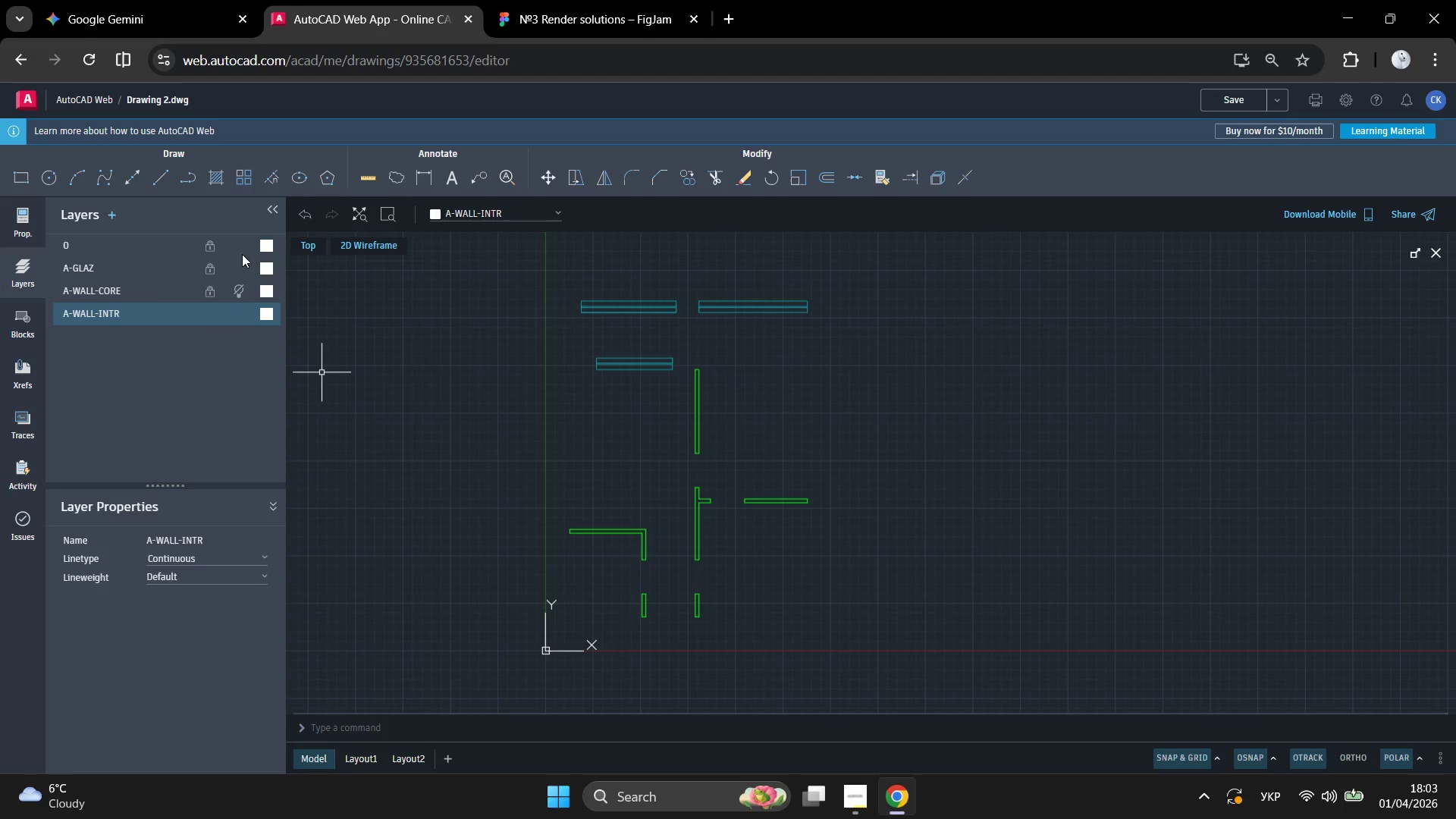 
triple_click([242, 244])
 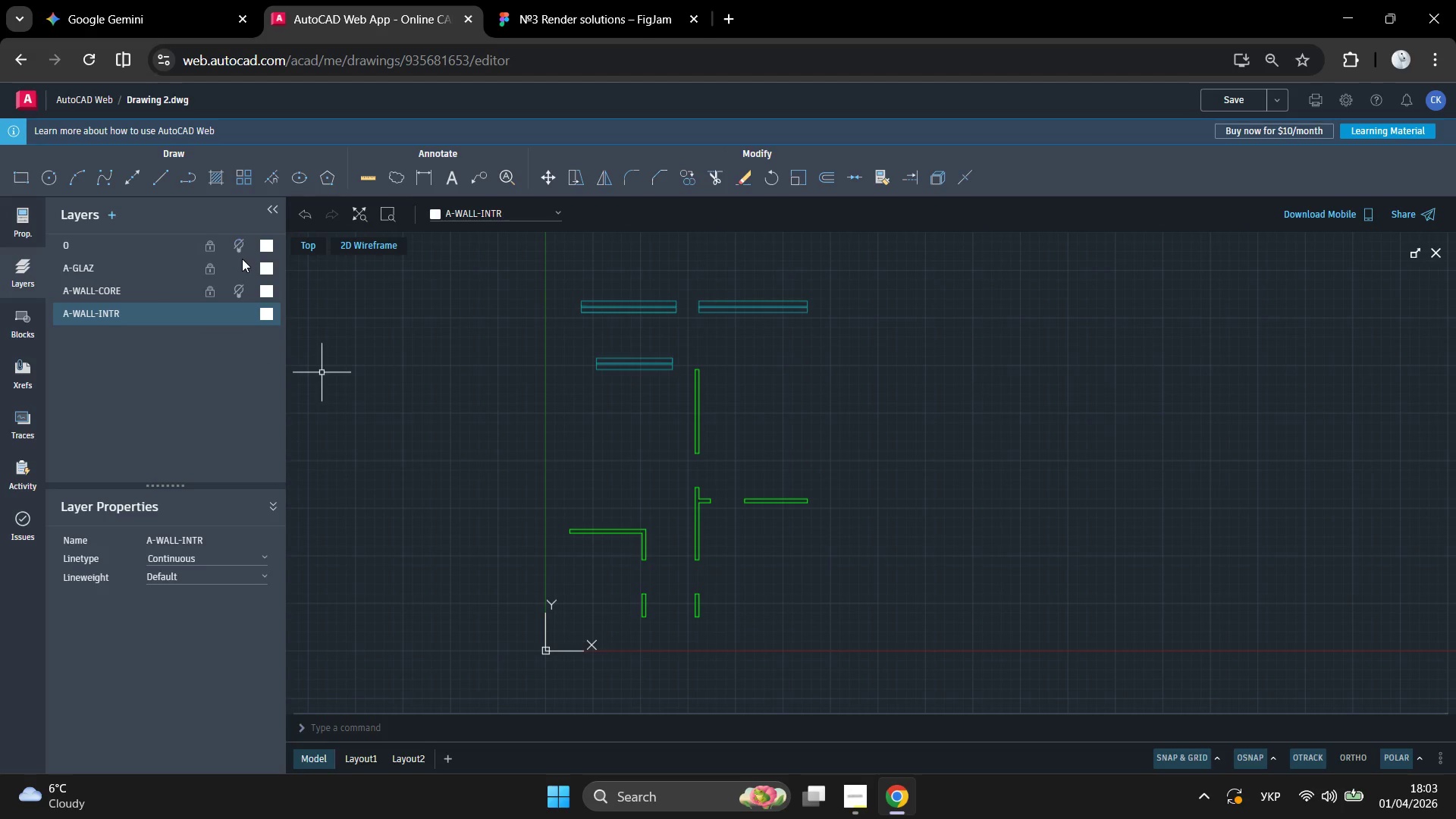 
left_click([236, 268])
 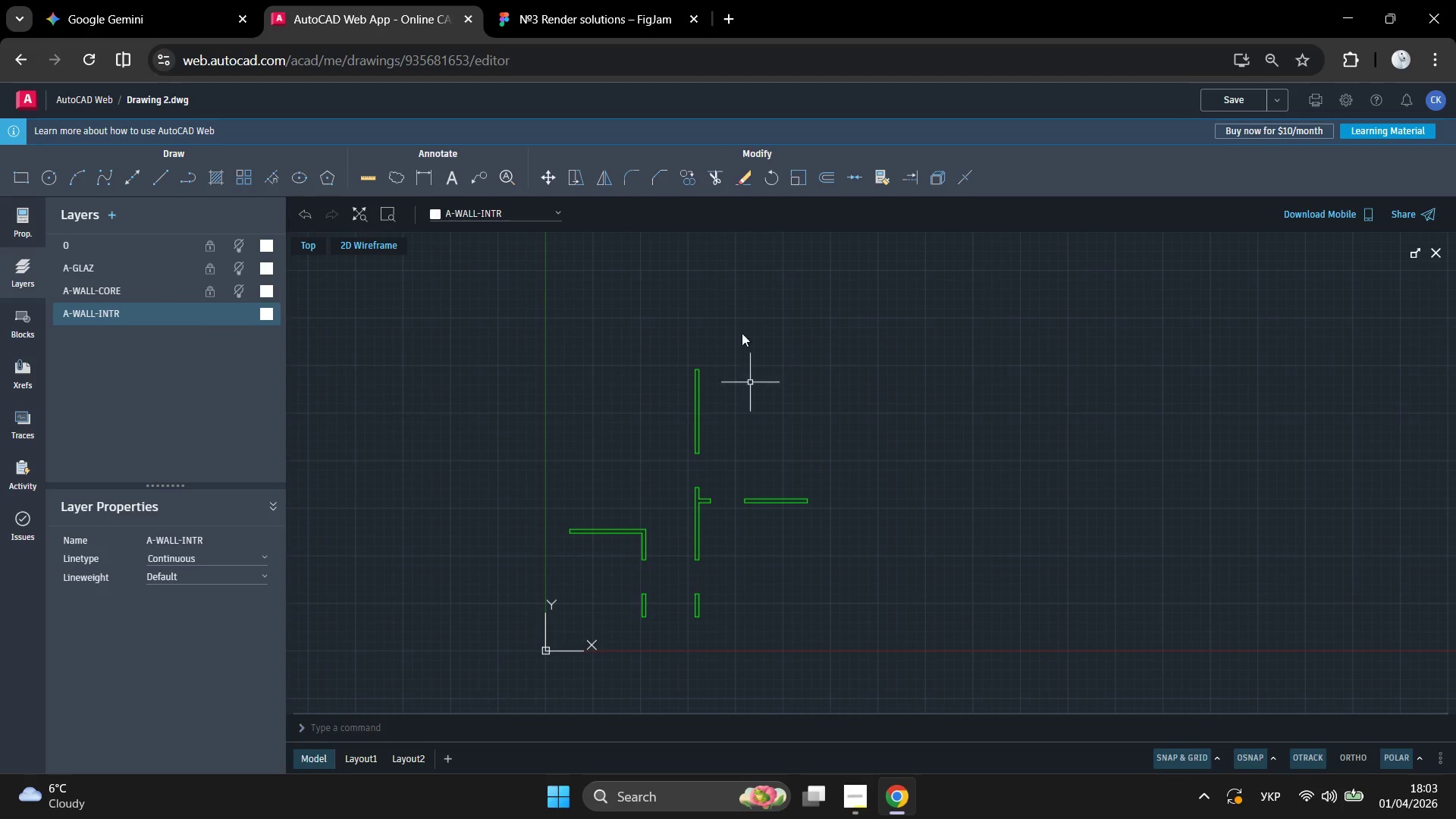 
left_click([876, 313])
 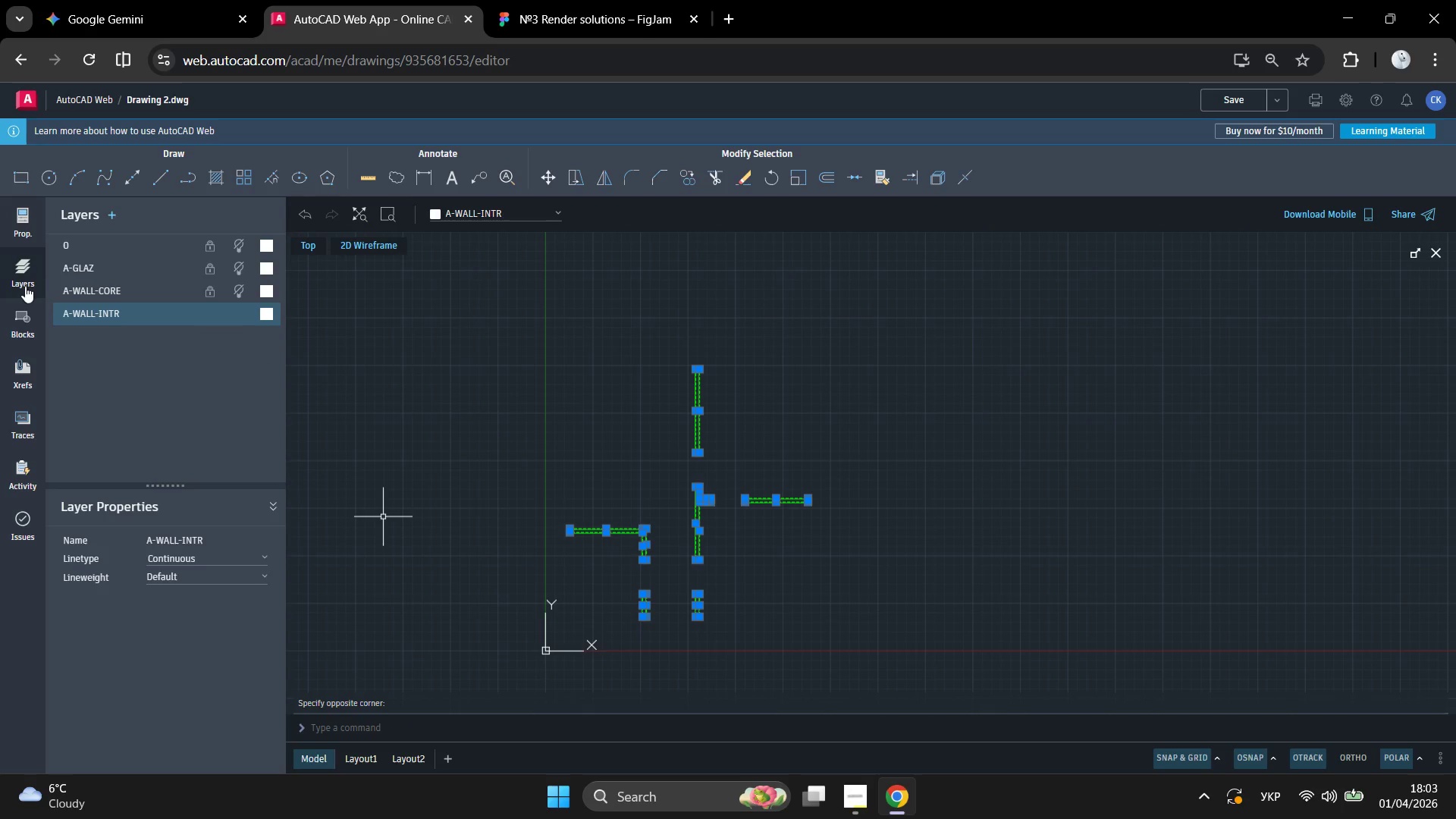 
left_click([23, 219])
 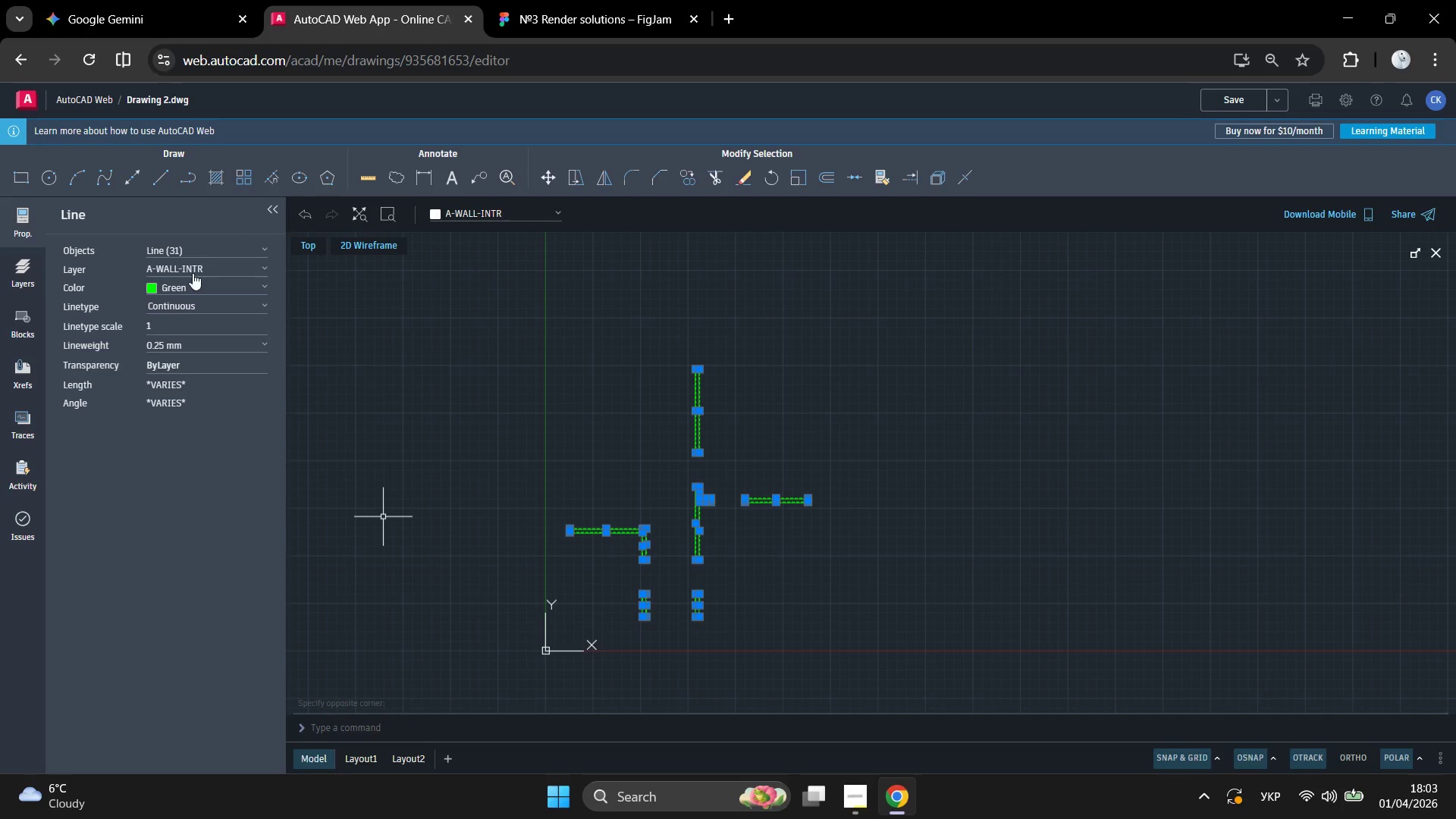 
left_click([209, 250])
 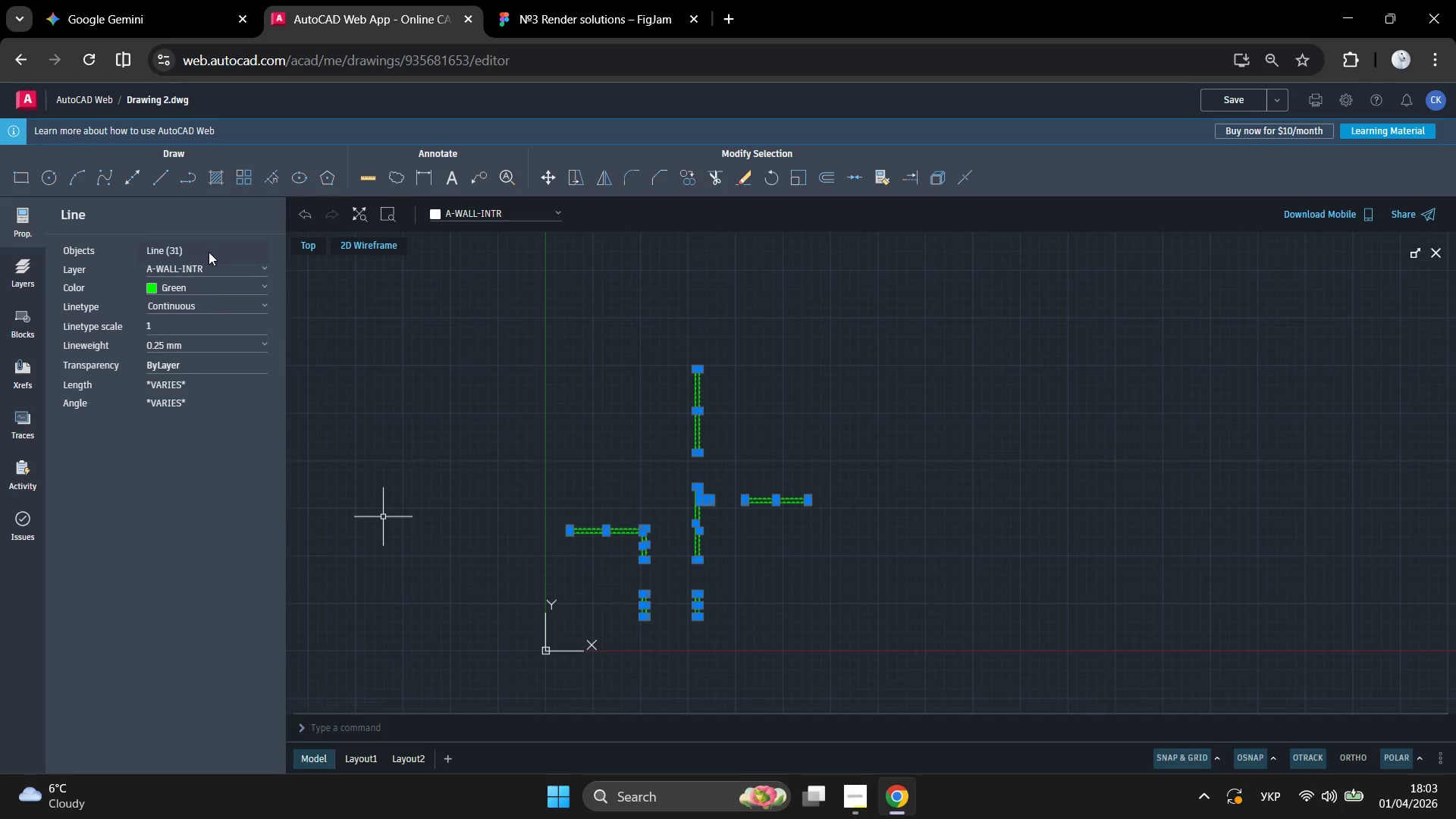 
left_click([213, 290])
 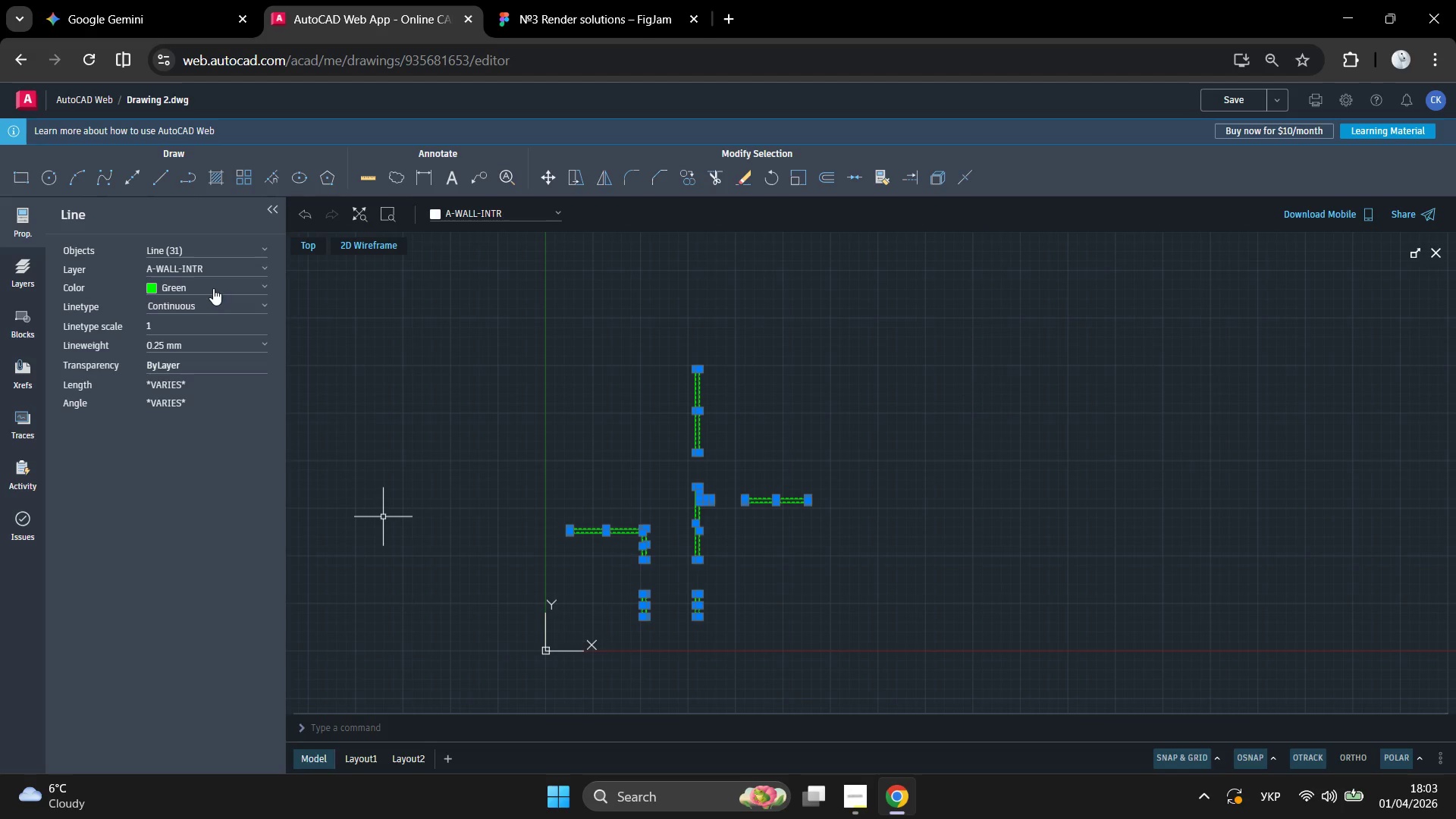 
double_click([213, 288])
 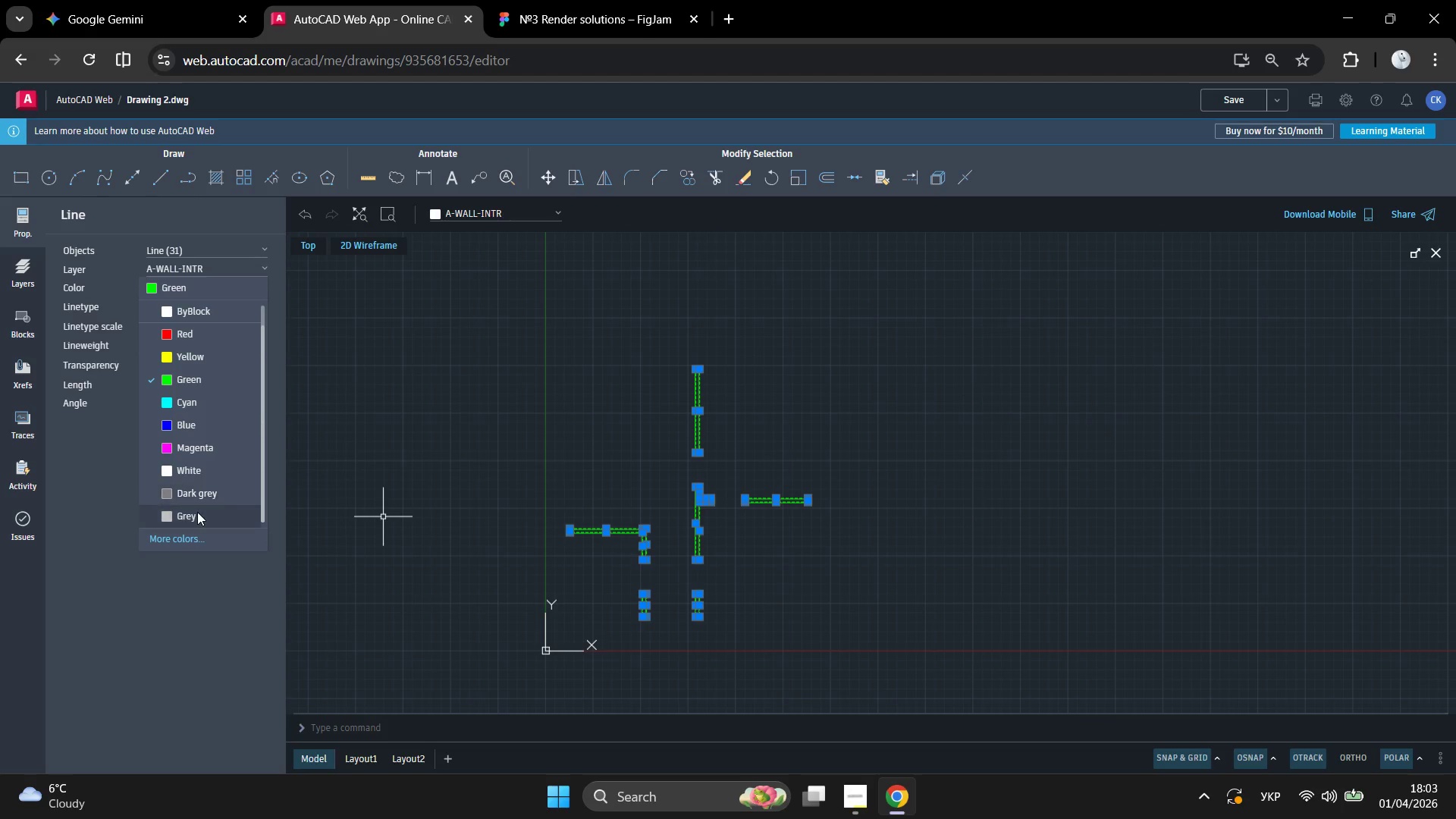 
left_click([197, 512])
 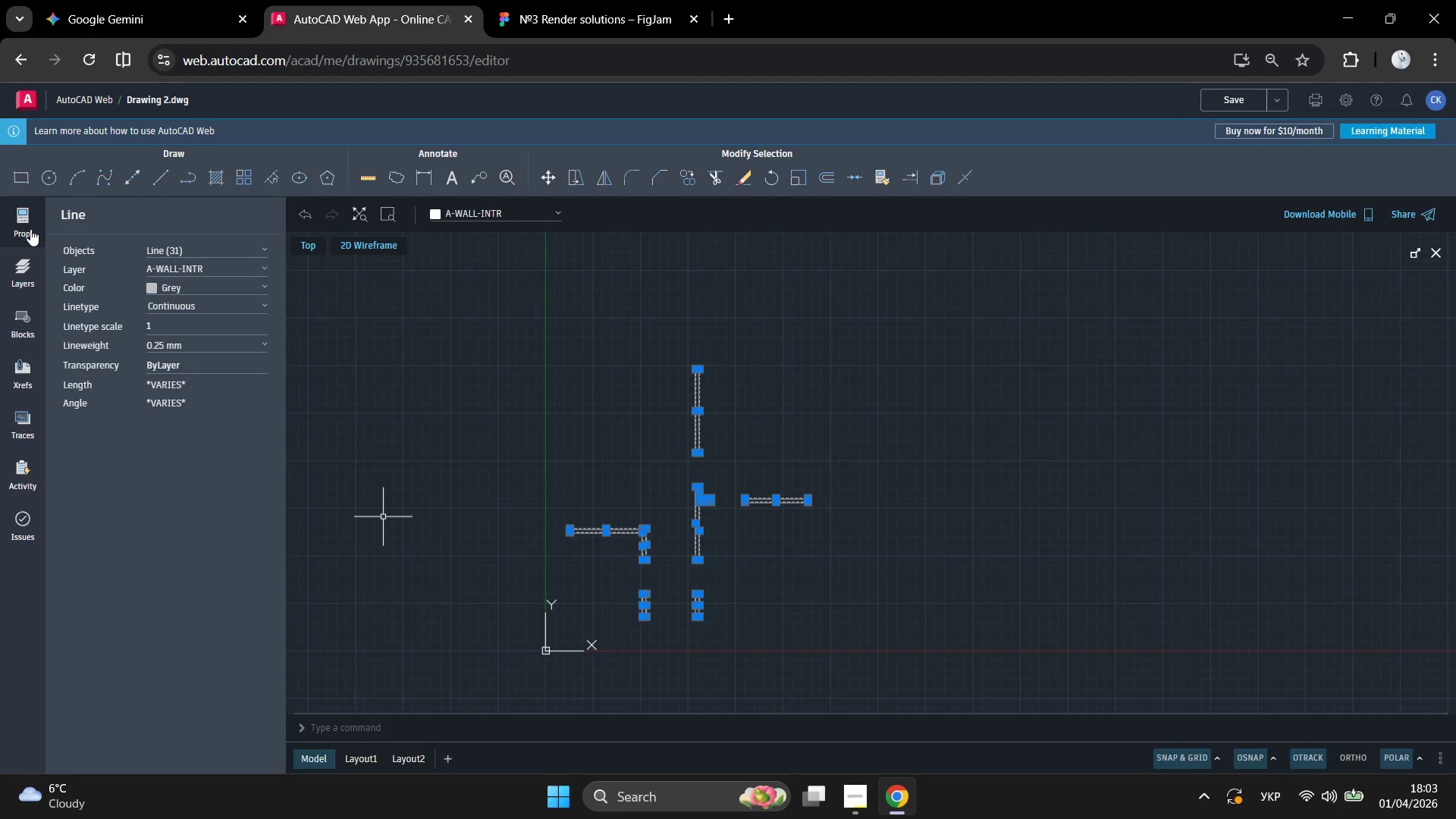 
left_click([18, 204])
 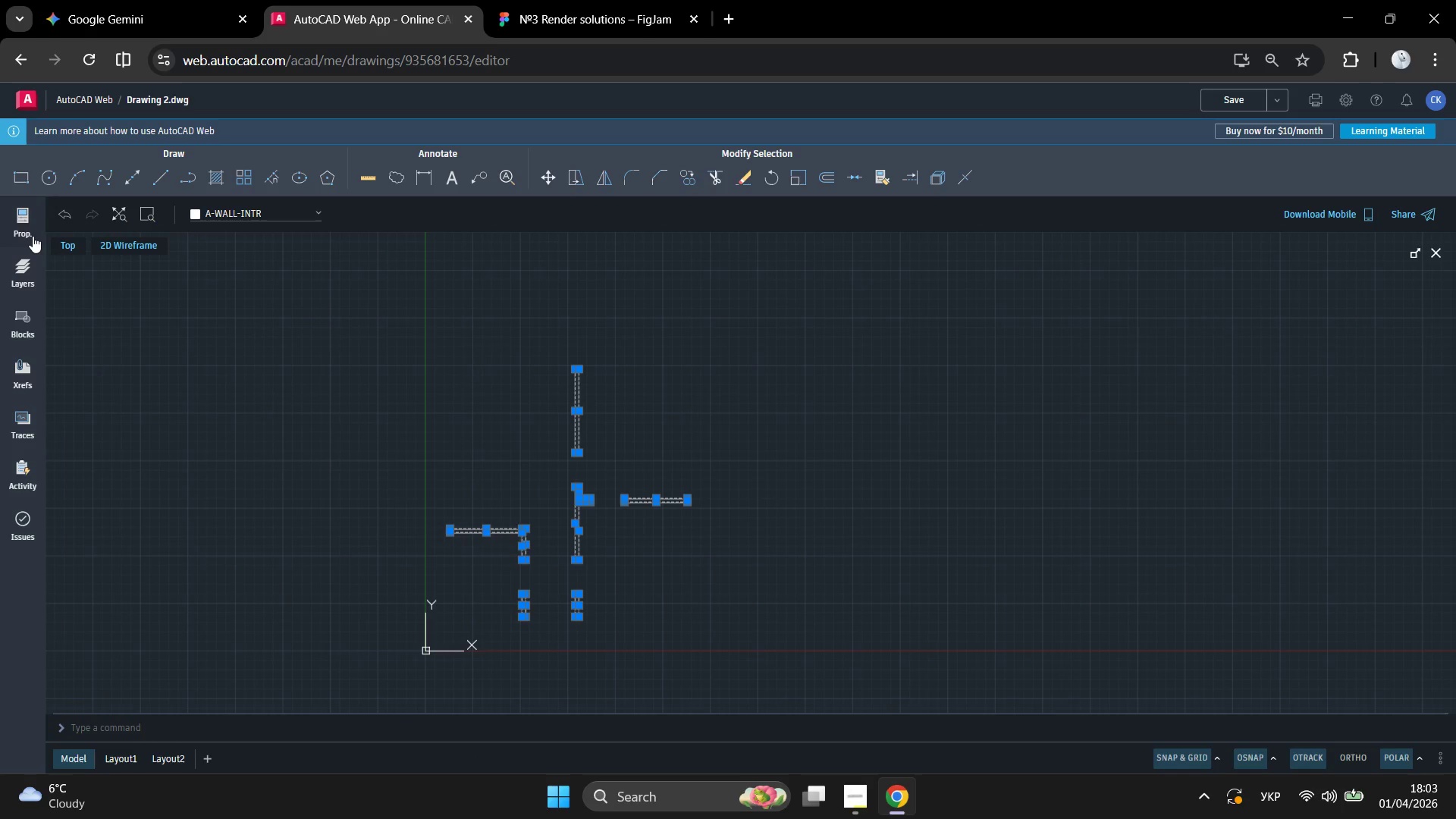 
left_click([26, 226])
 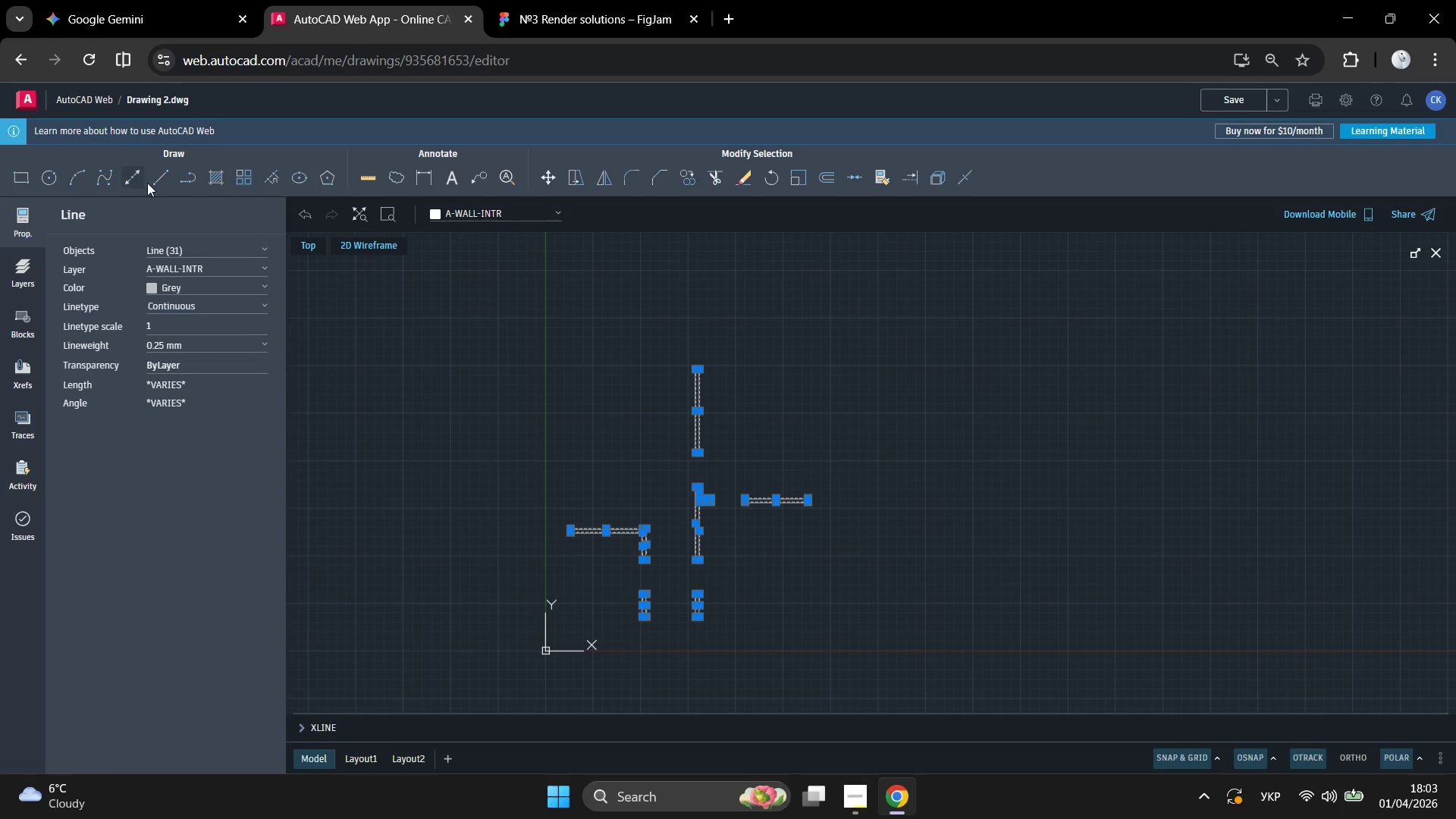 
left_click([212, 174])
 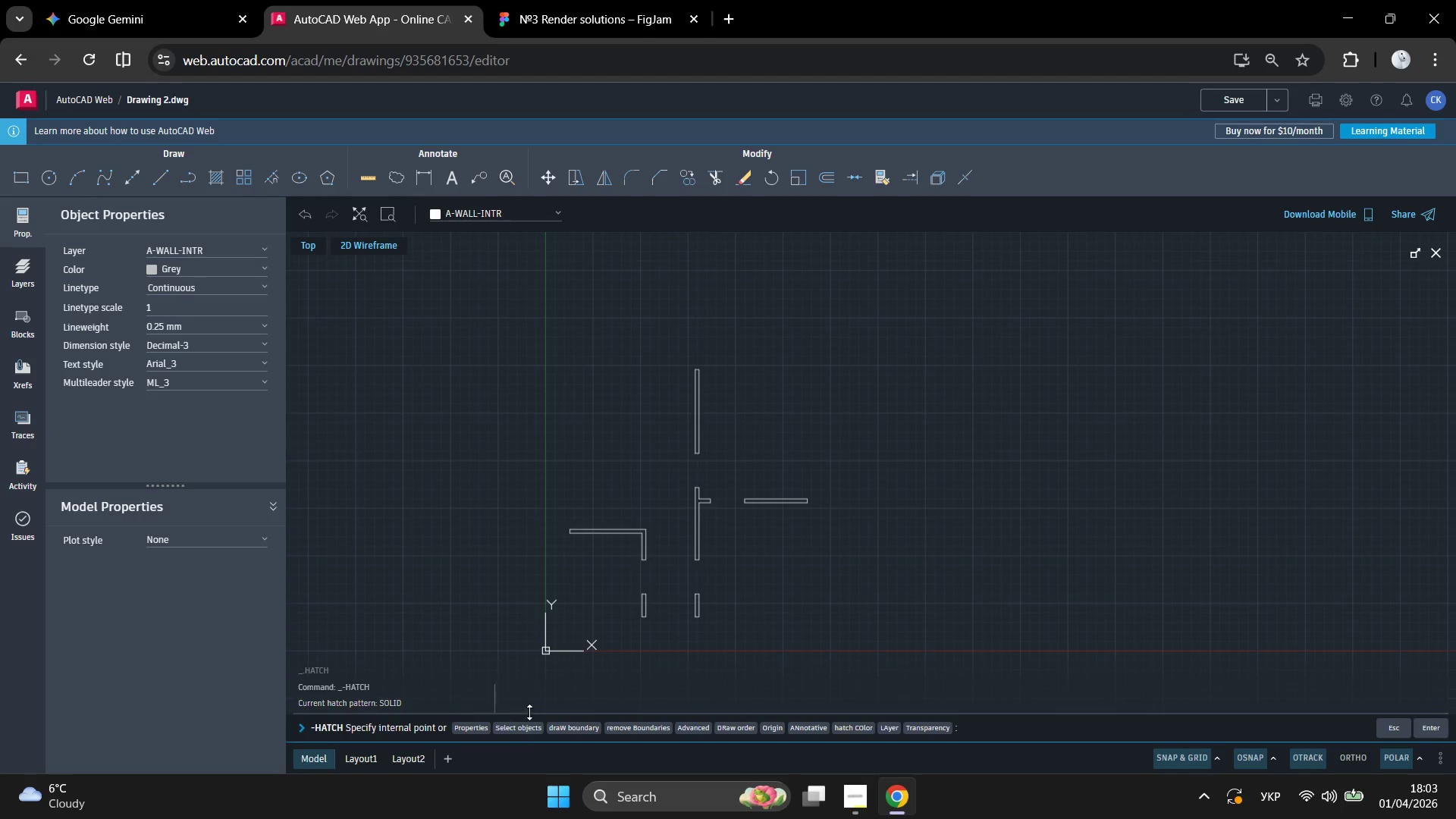 
left_click([516, 728])
 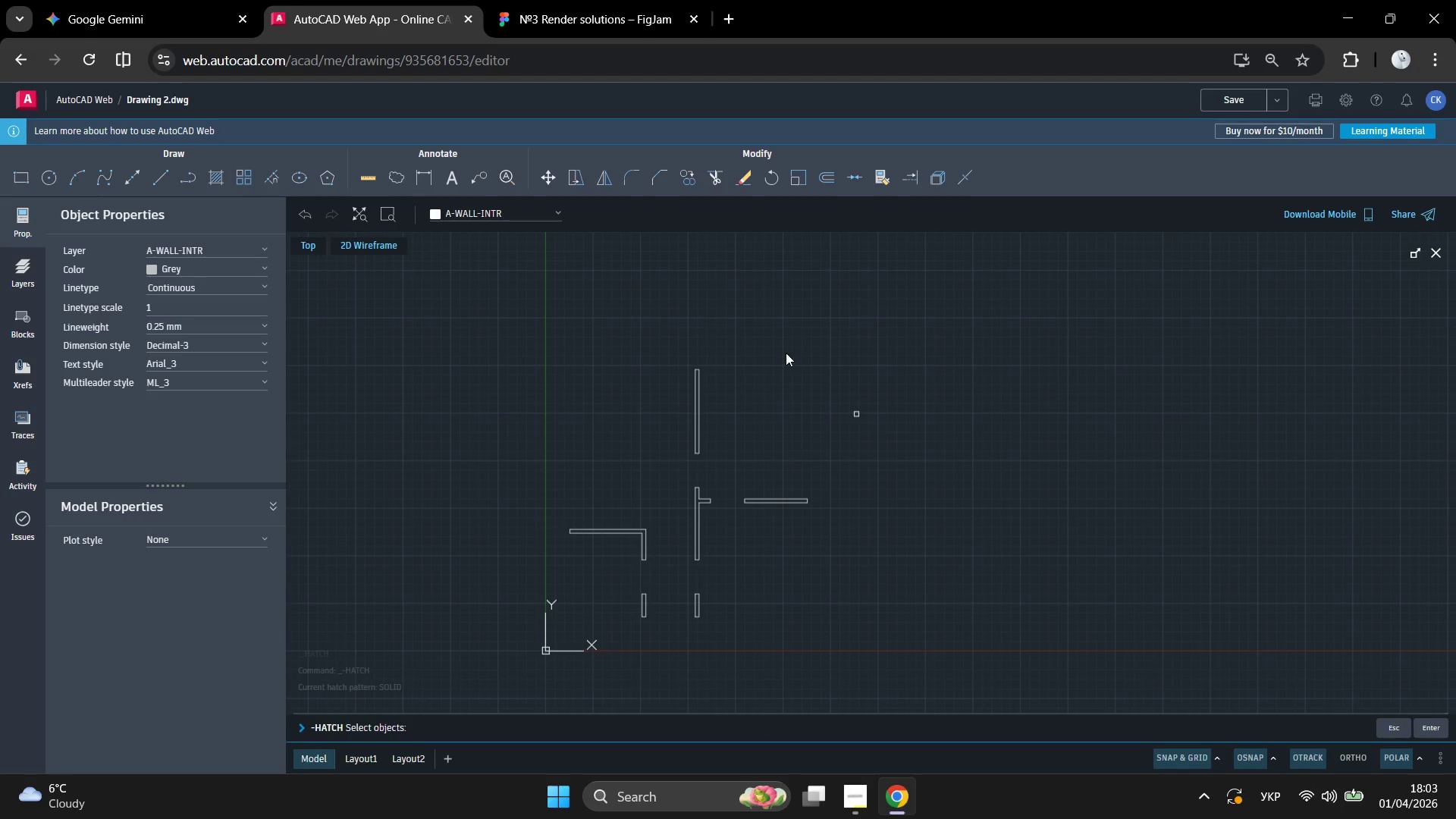 
left_click_drag(start_coordinate=[805, 265], to_coordinate=[789, 296])
 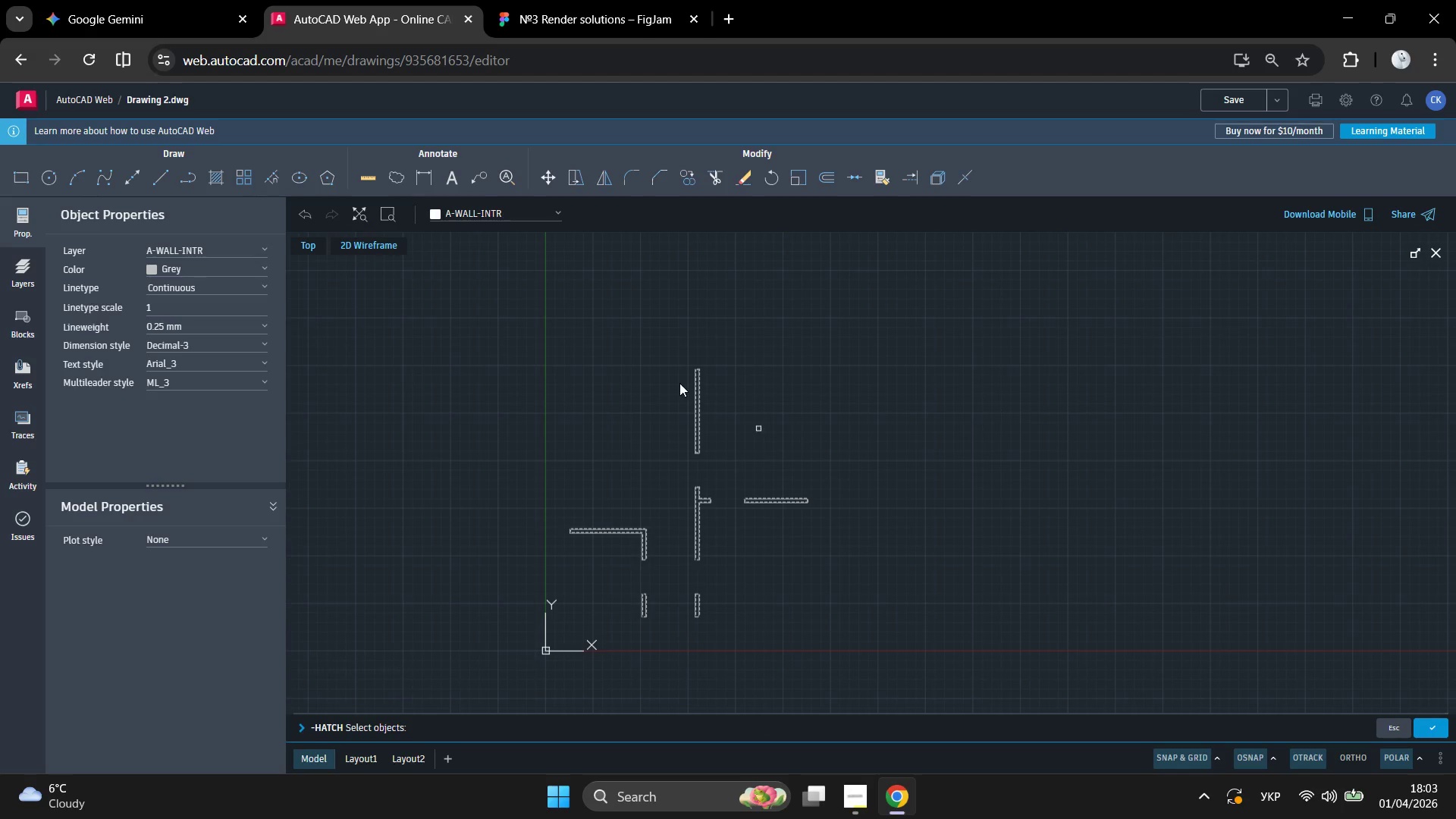 
key(Enter)
 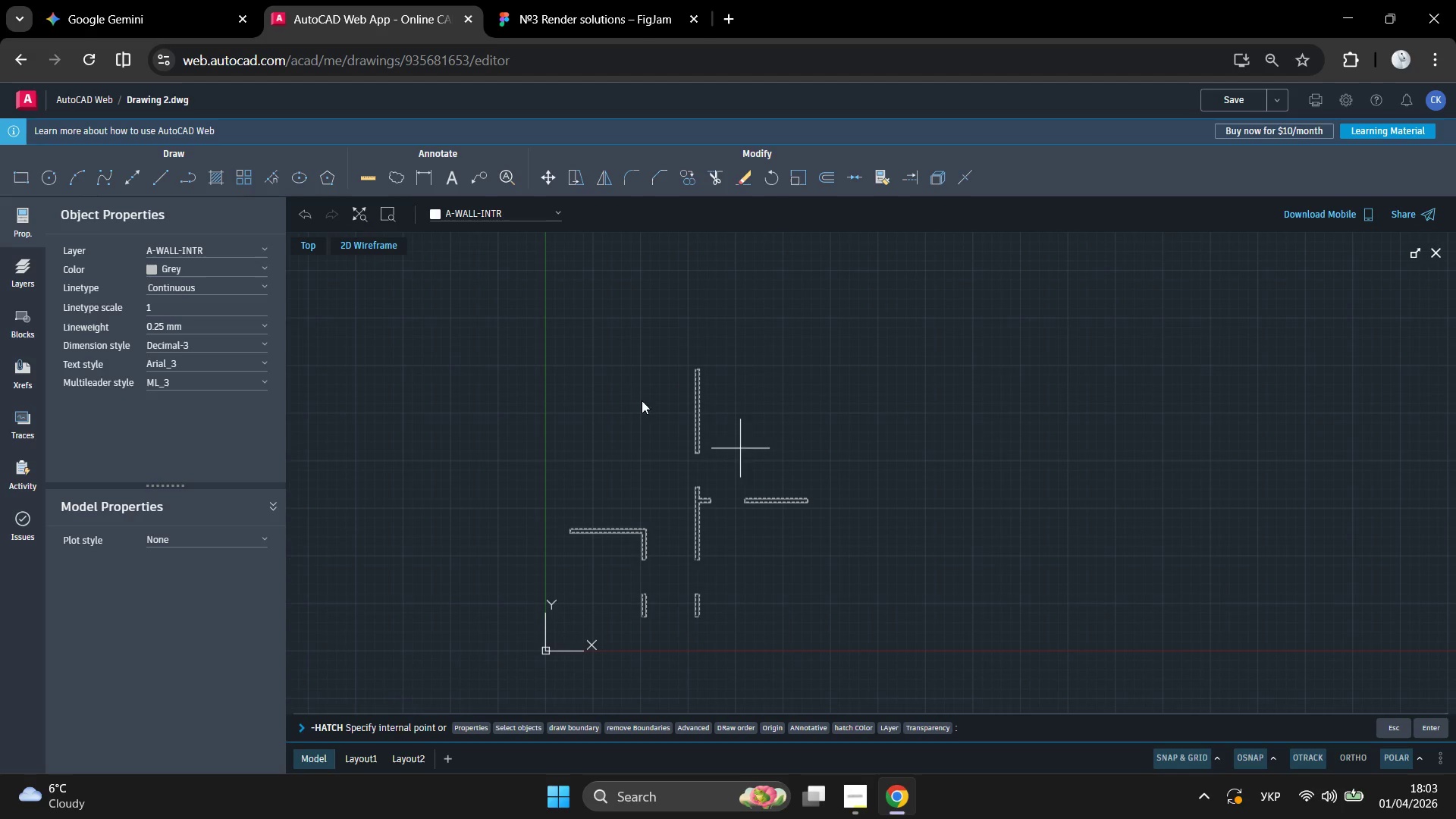 
key(Enter)
 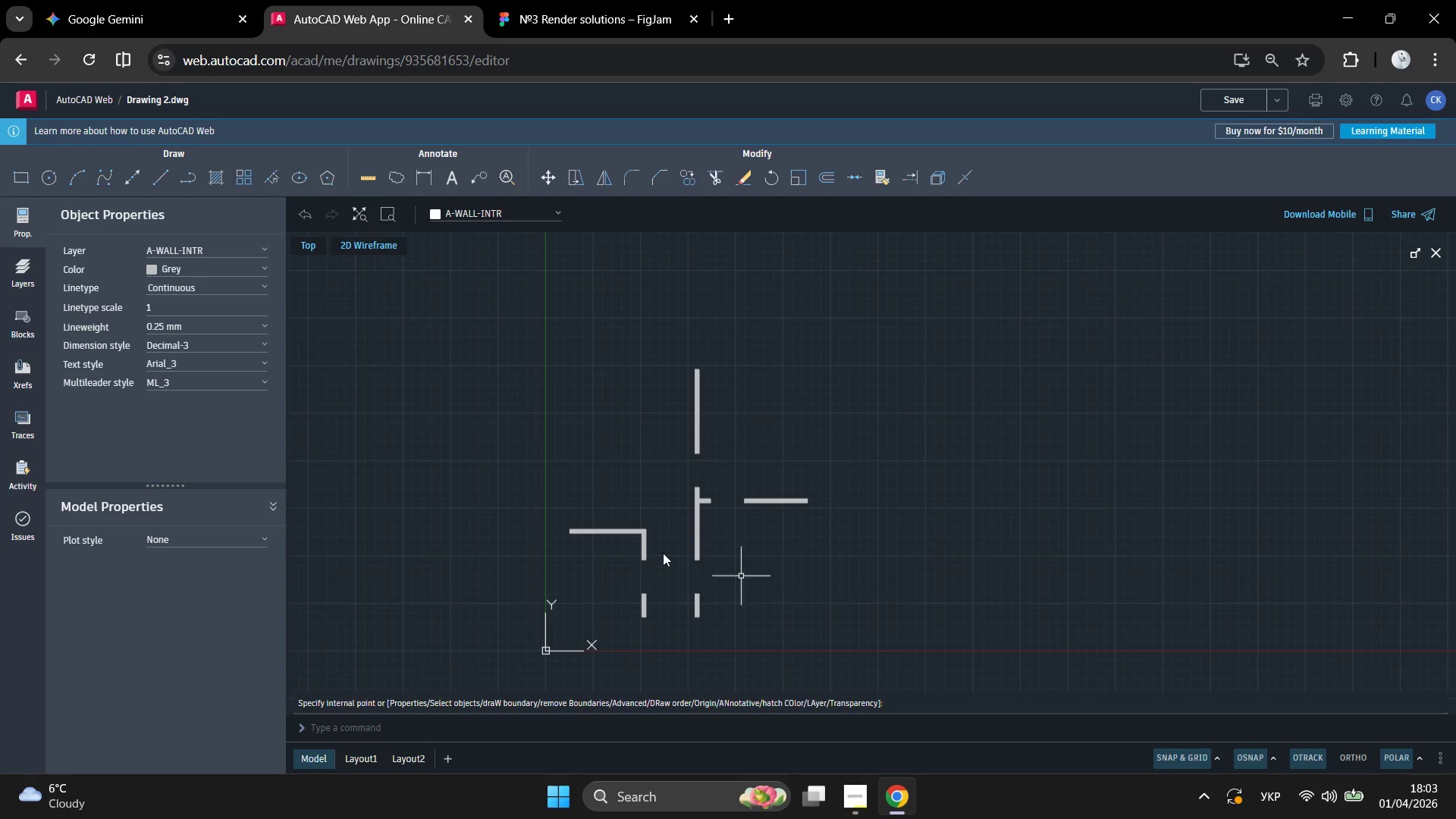 
scroll: coordinate [484, 559], scroll_direction: none, amount: 0.0
 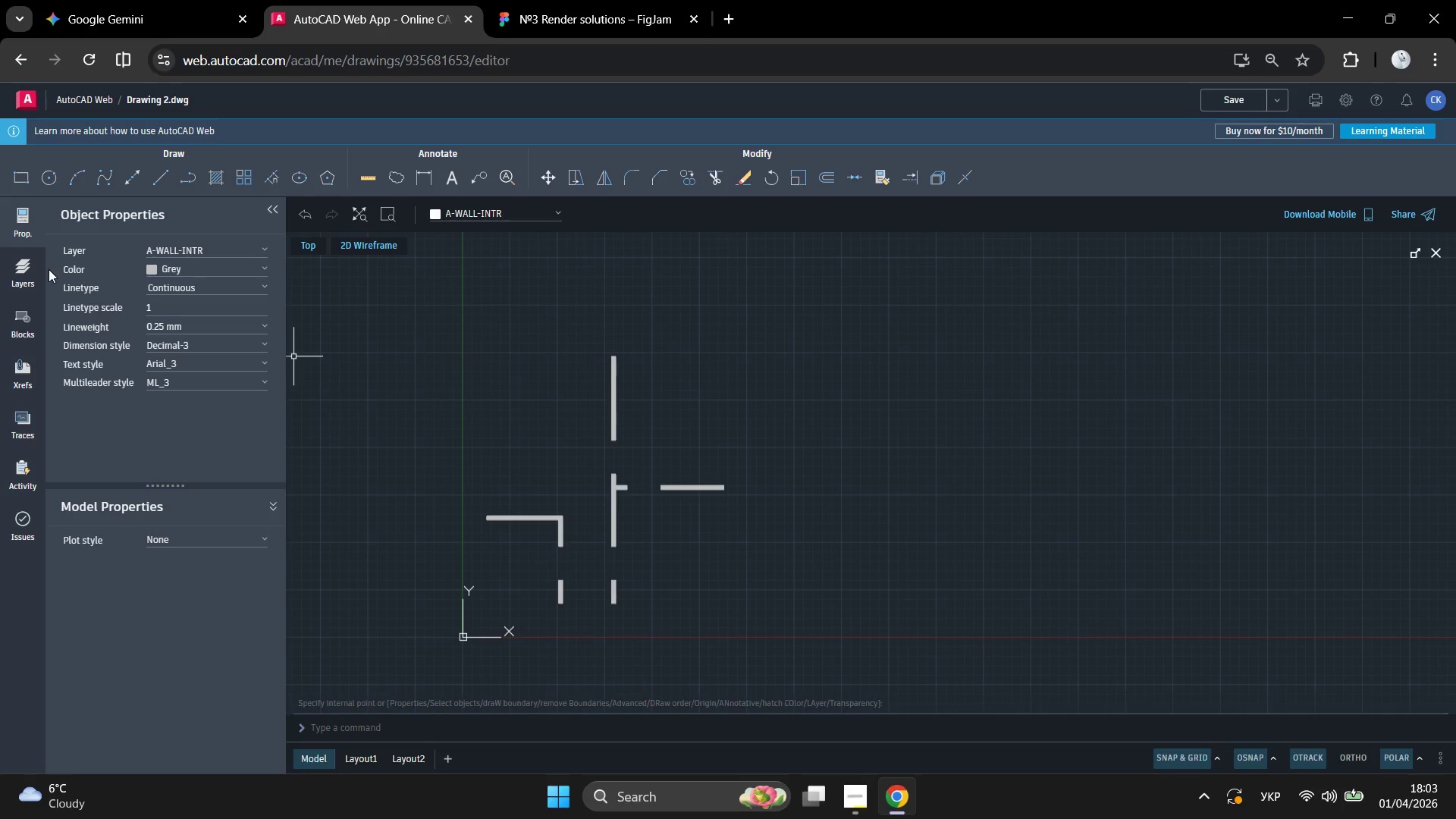 
left_click([20, 271])
 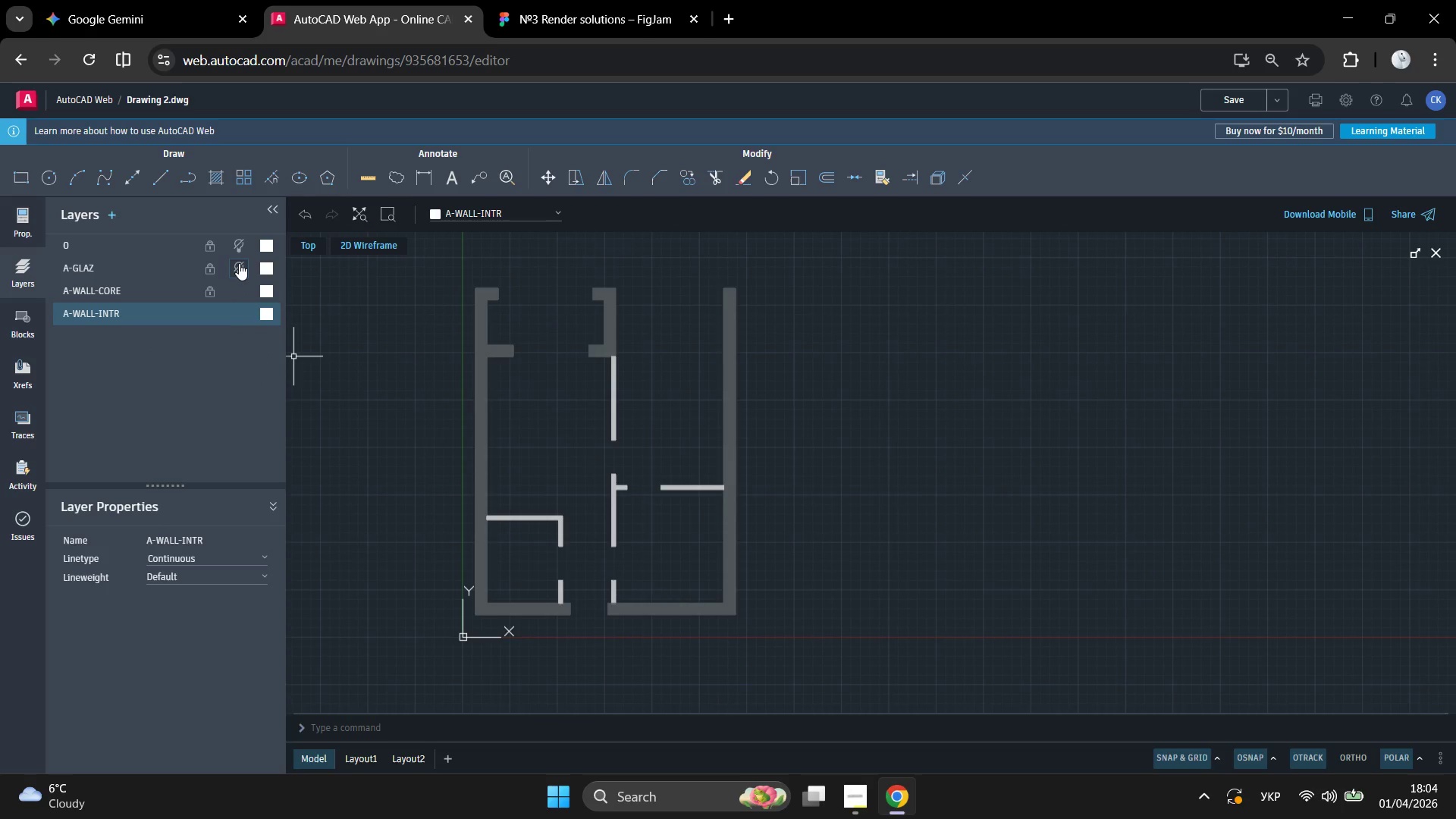 
left_click([240, 263])
 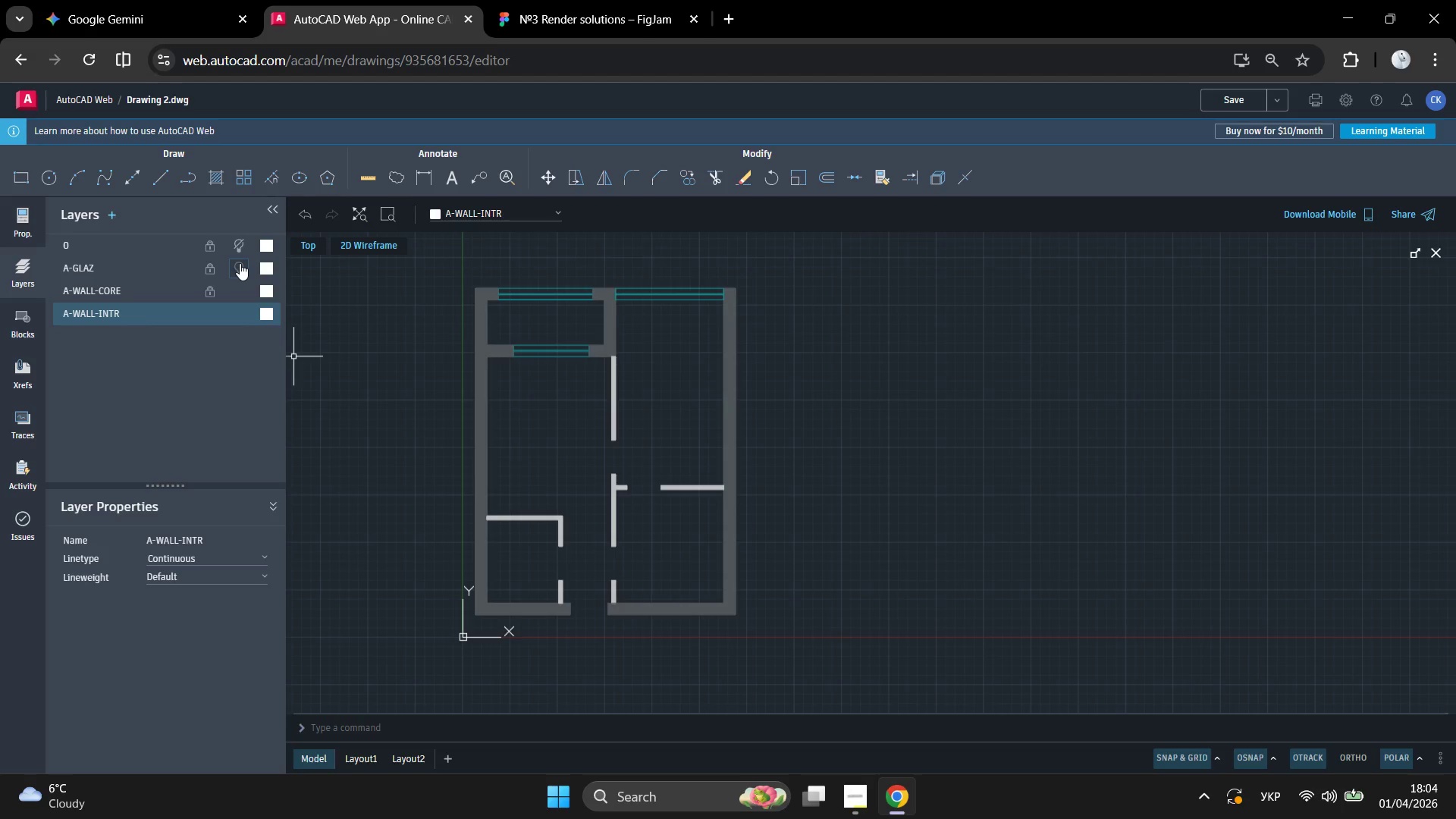 
left_click([240, 263])
 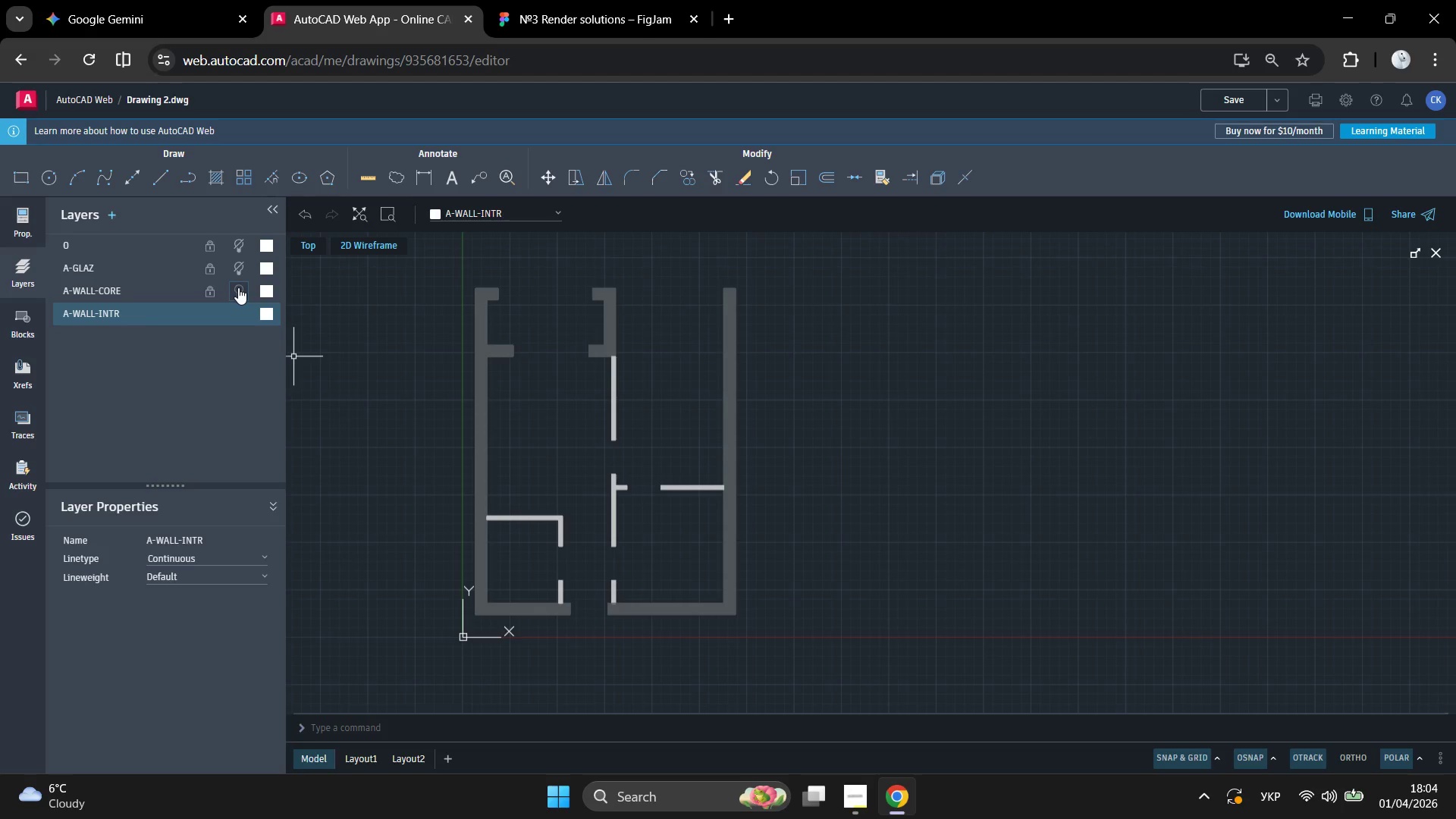 
left_click([238, 287])
 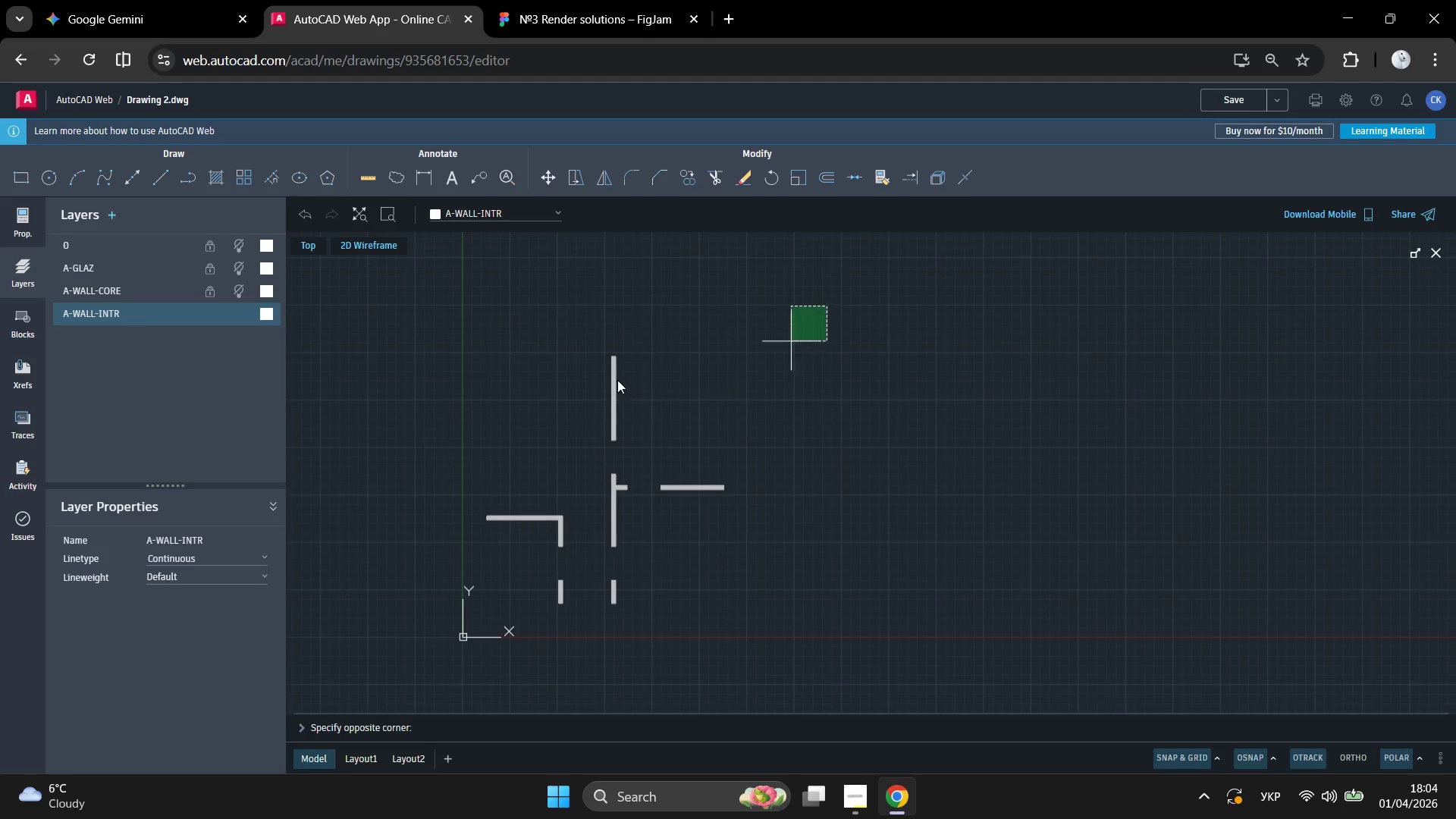 
left_click([412, 583])
 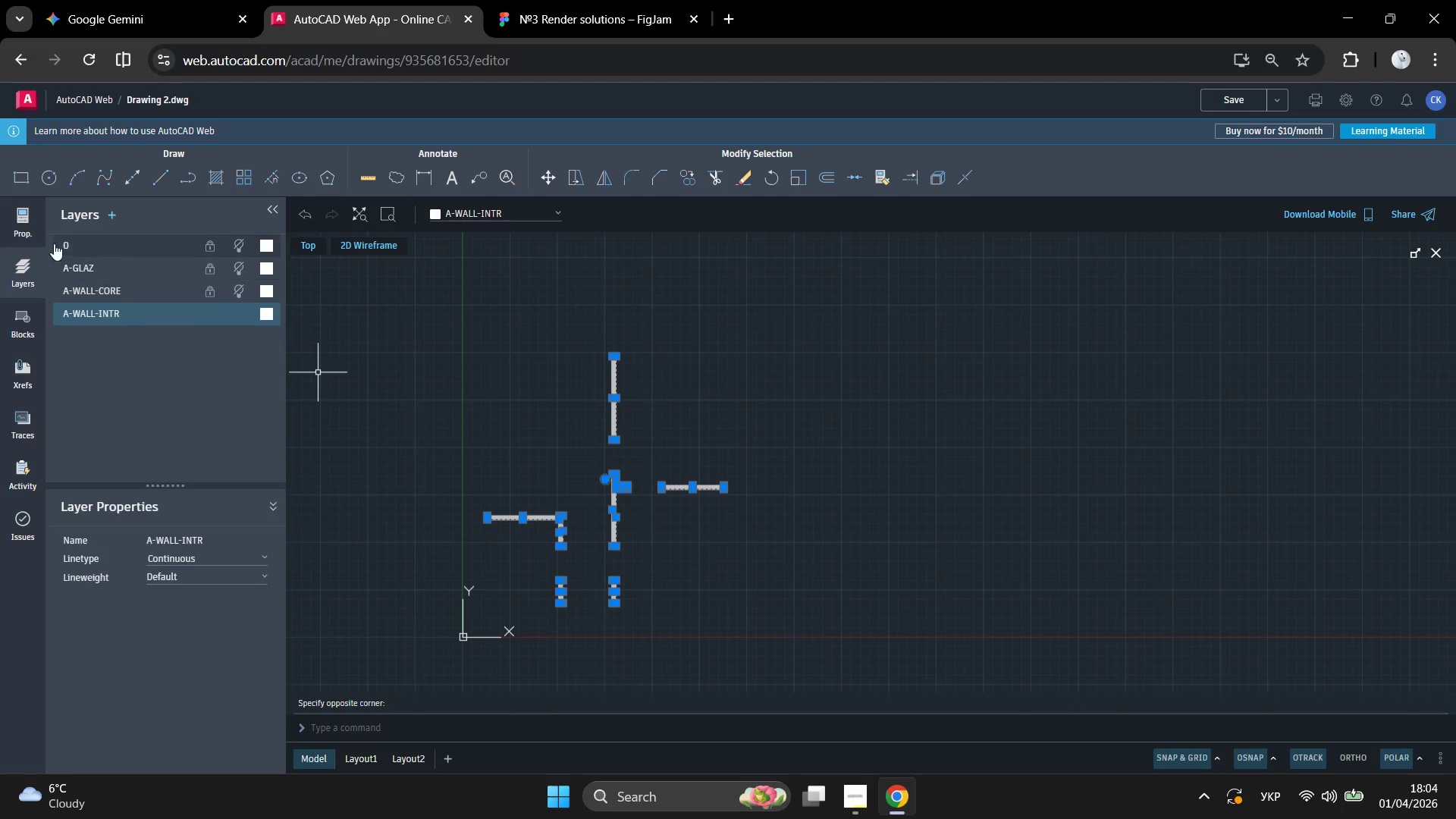 
left_click([36, 223])
 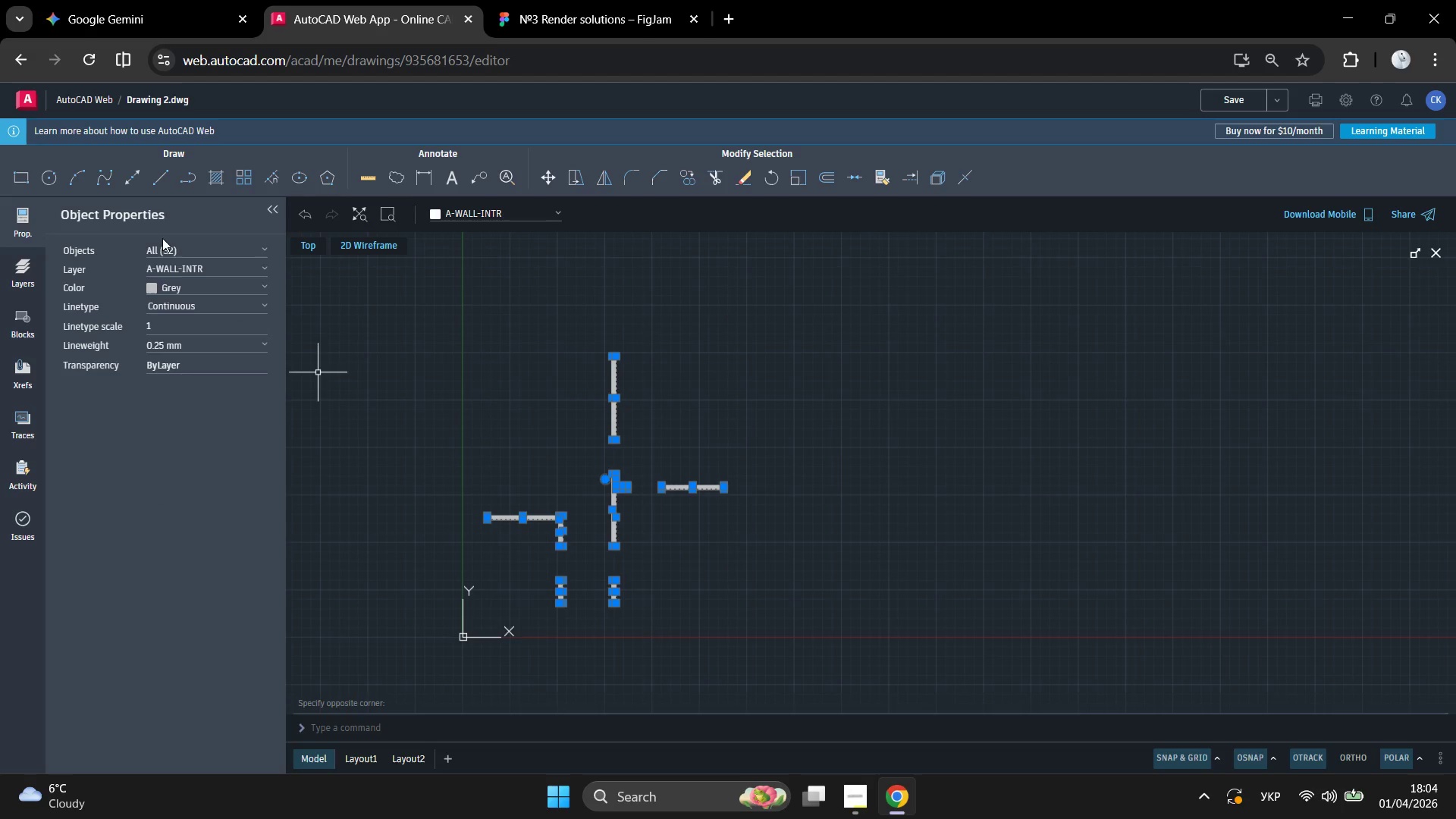 
left_click([167, 249])
 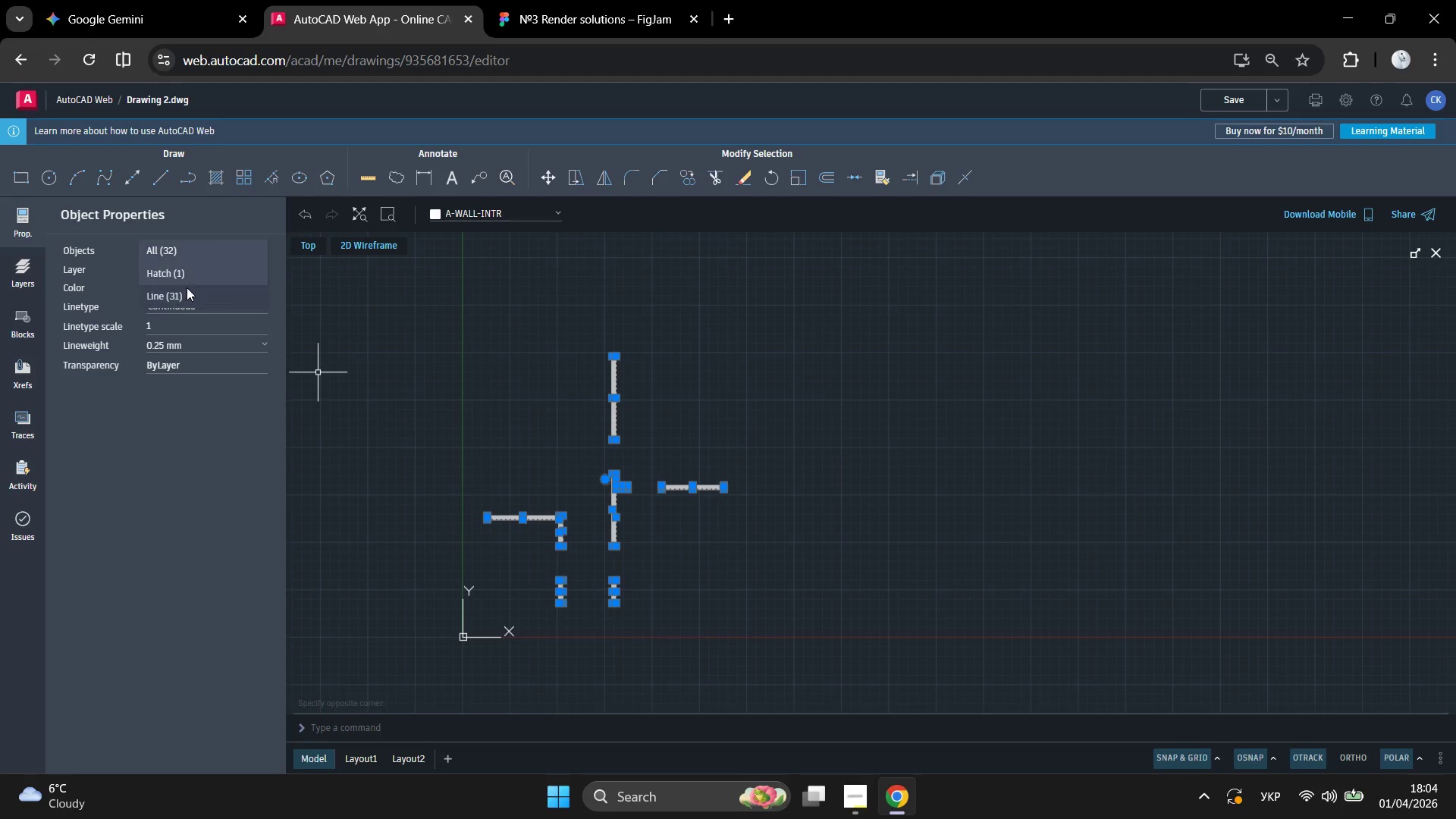 
left_click([193, 277])
 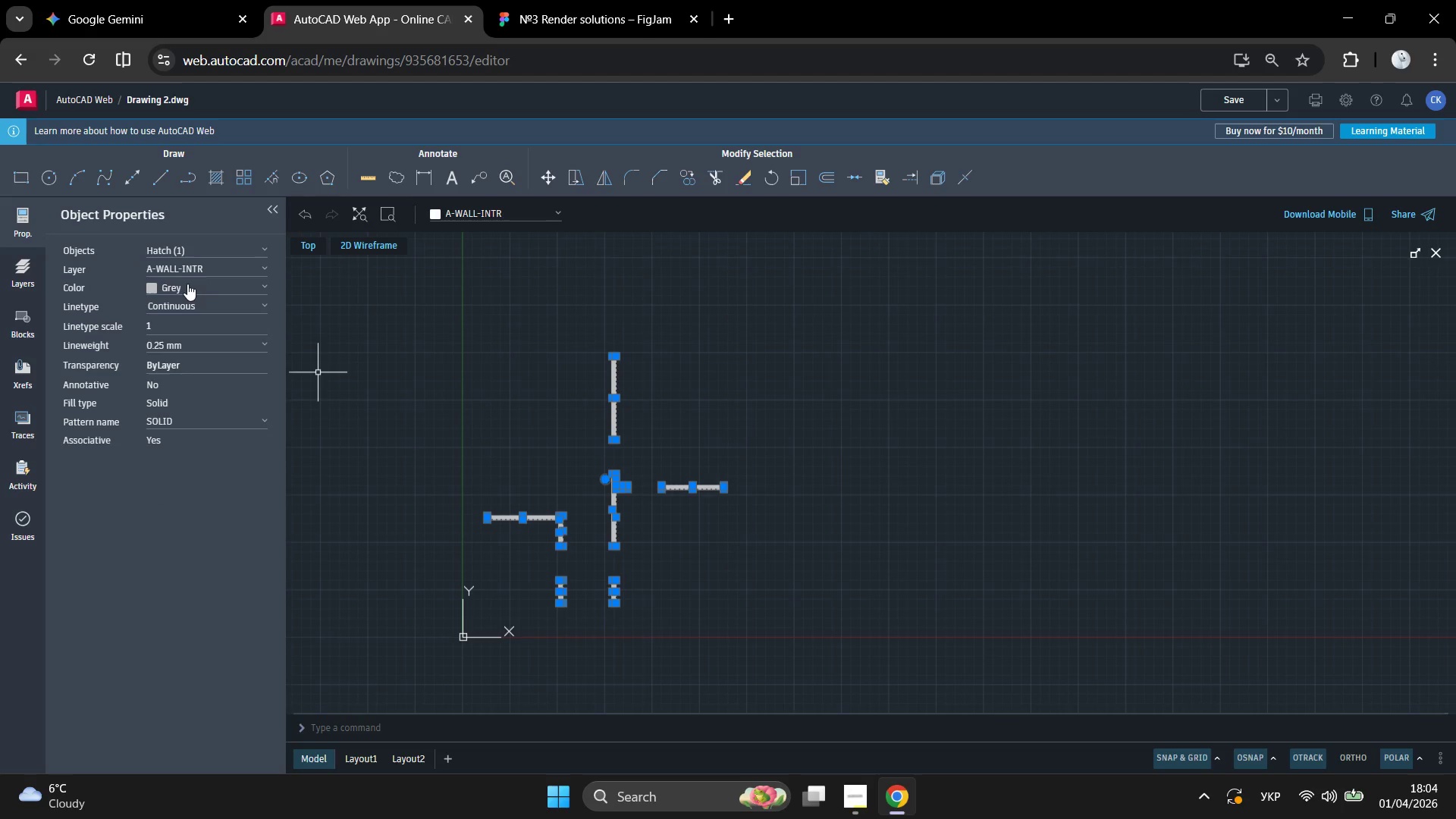 
left_click([145, 280])
 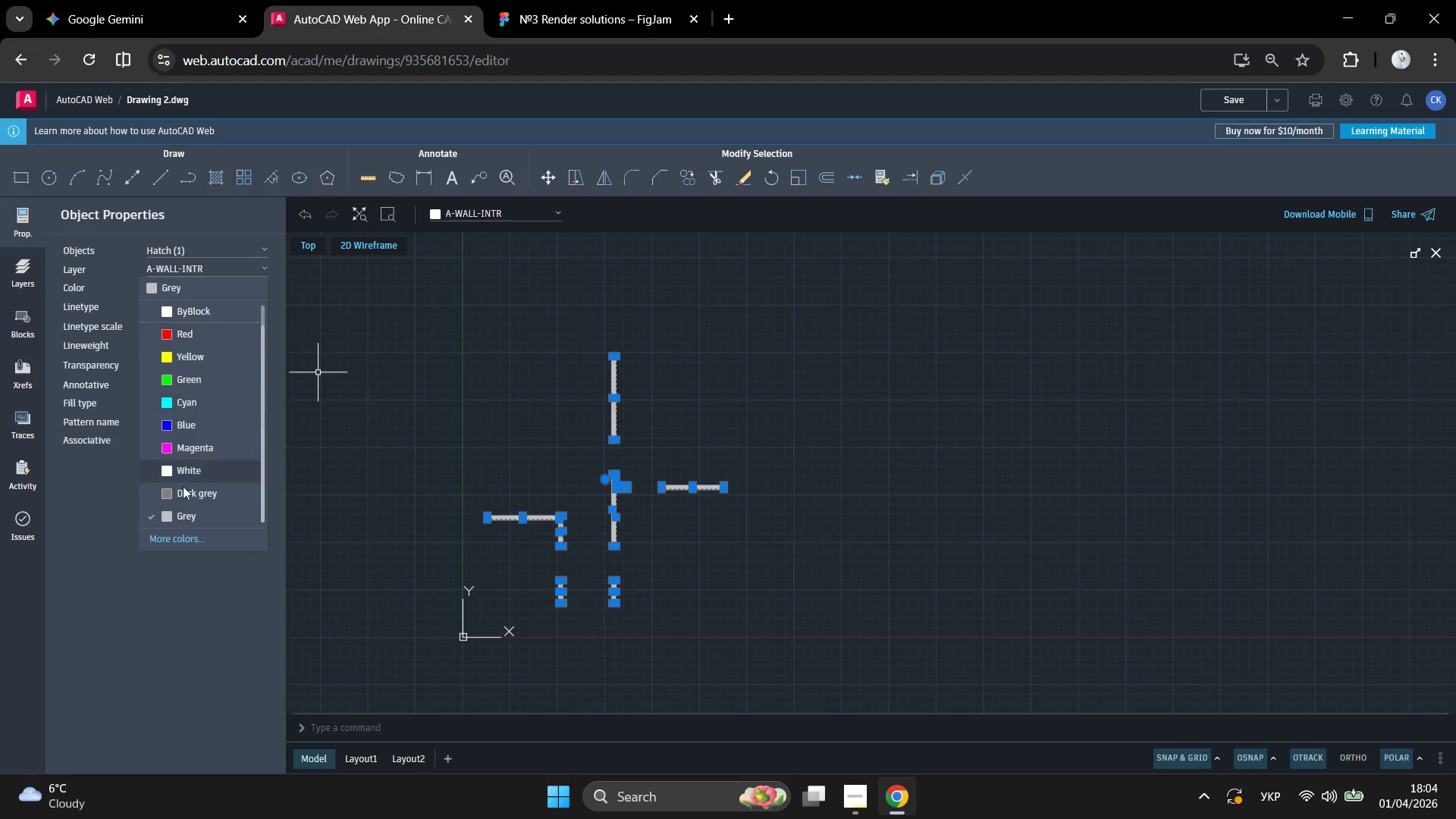 
left_click([196, 489])
 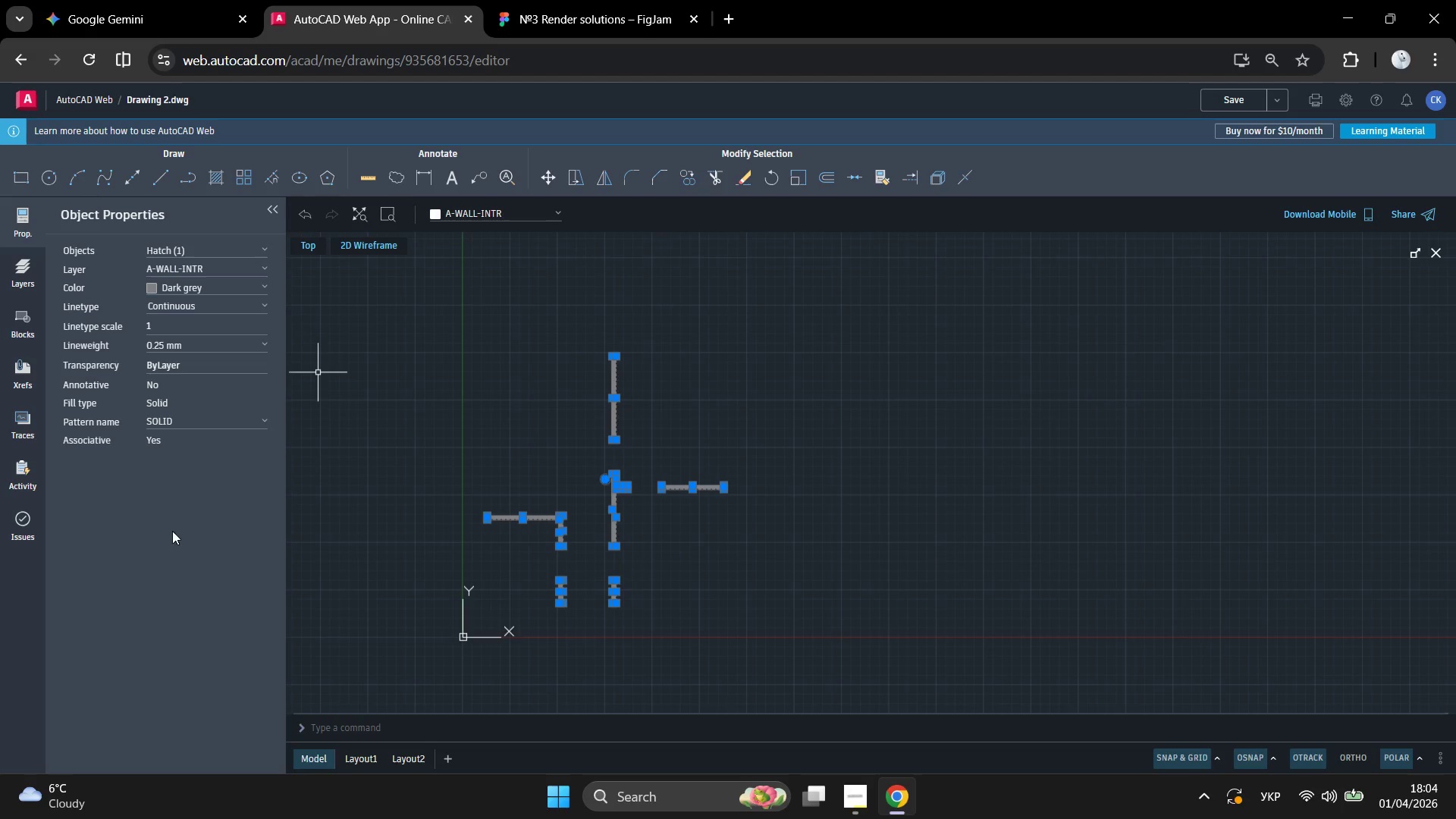 
left_click([145, 544])
 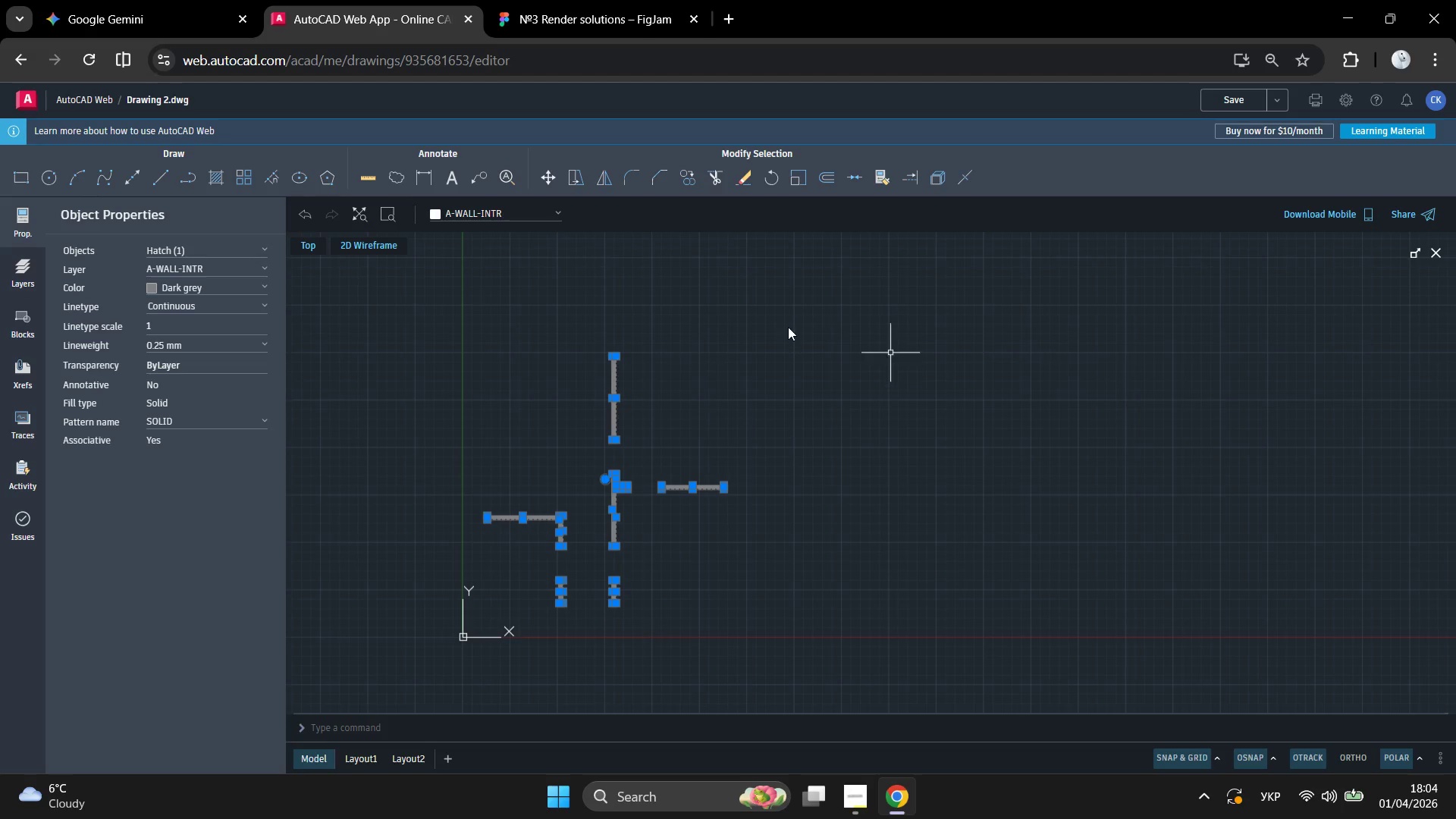 
double_click([707, 447])
 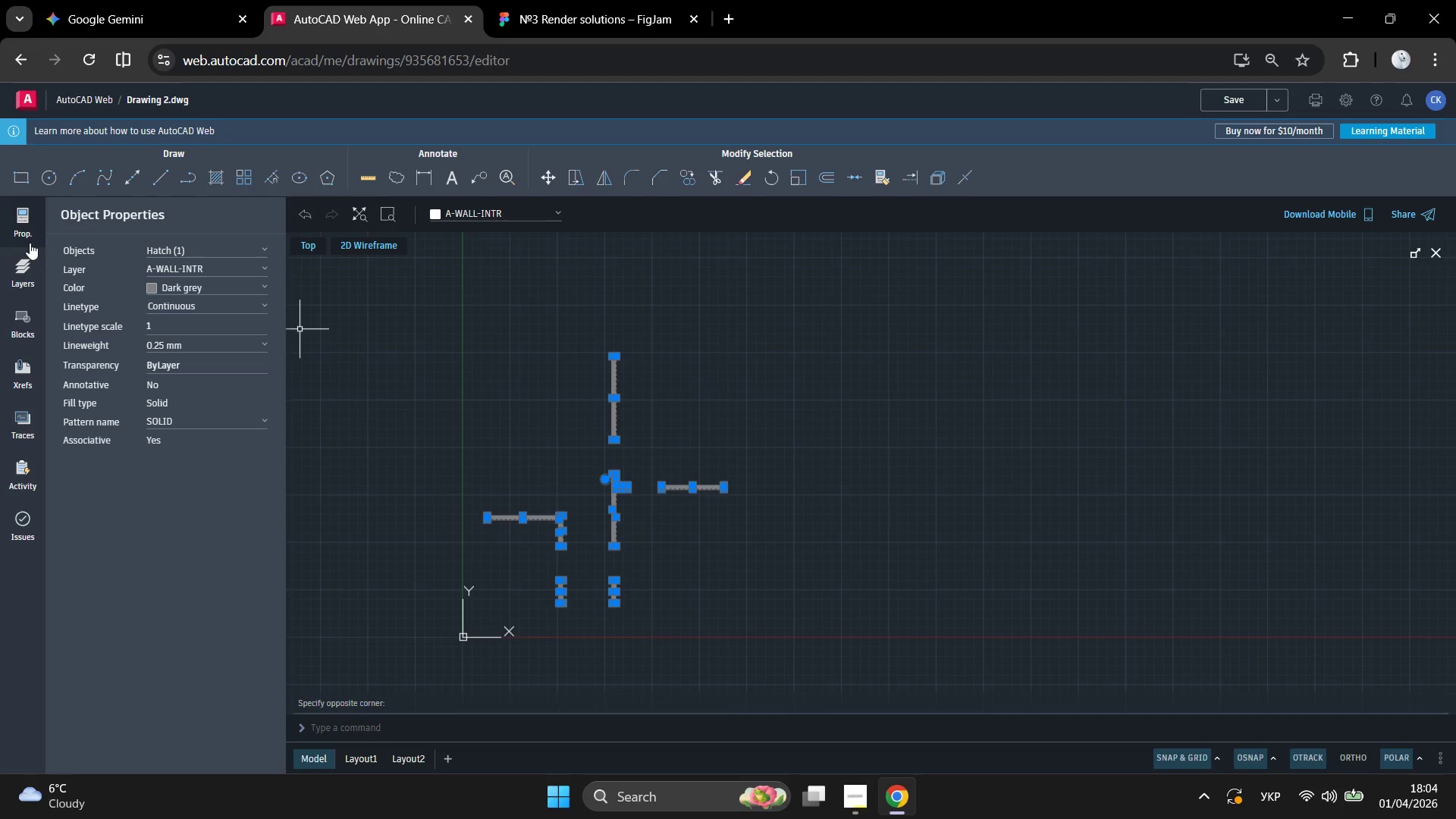 
left_click([24, 271])
 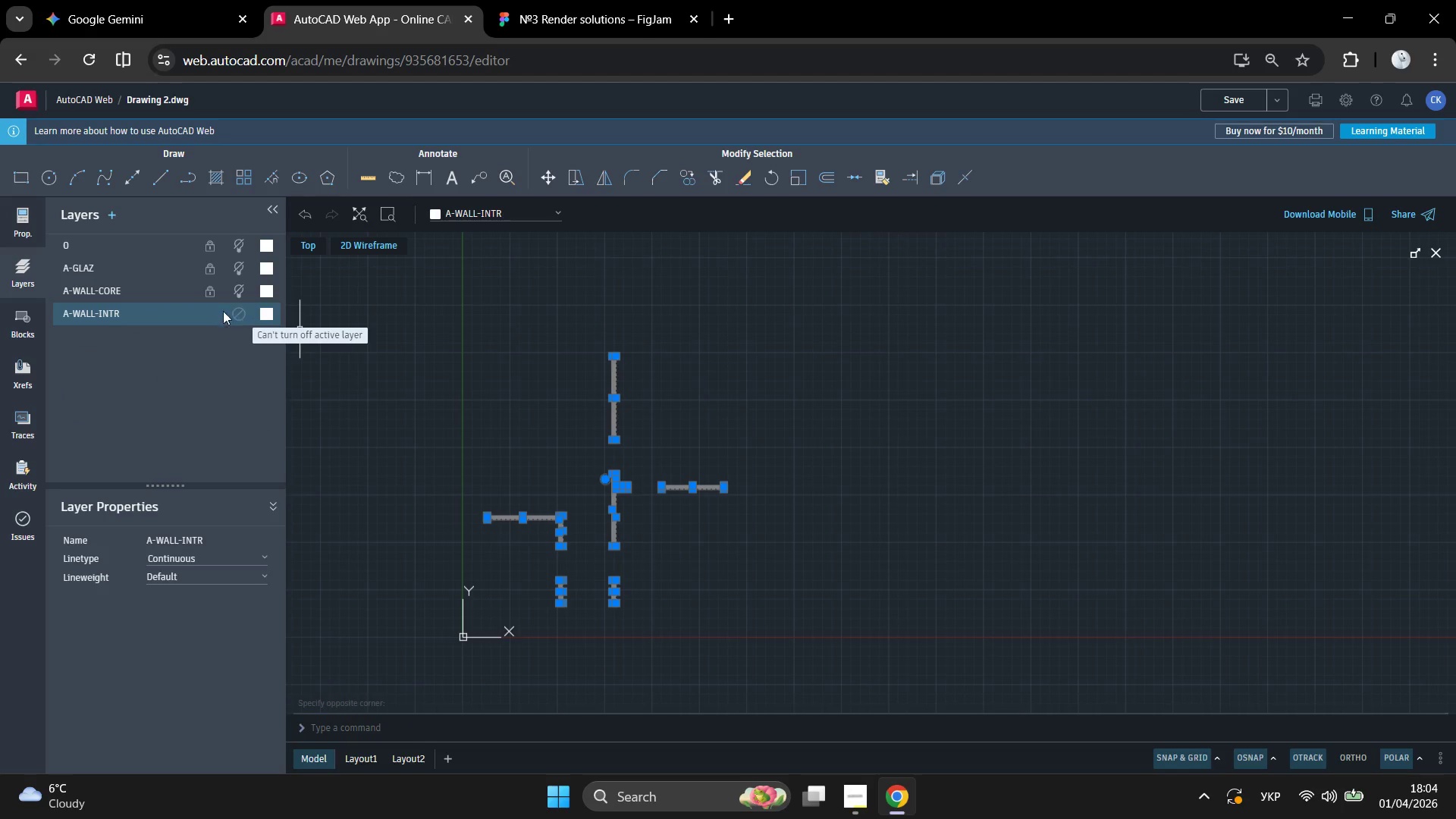 
left_click([210, 312])
 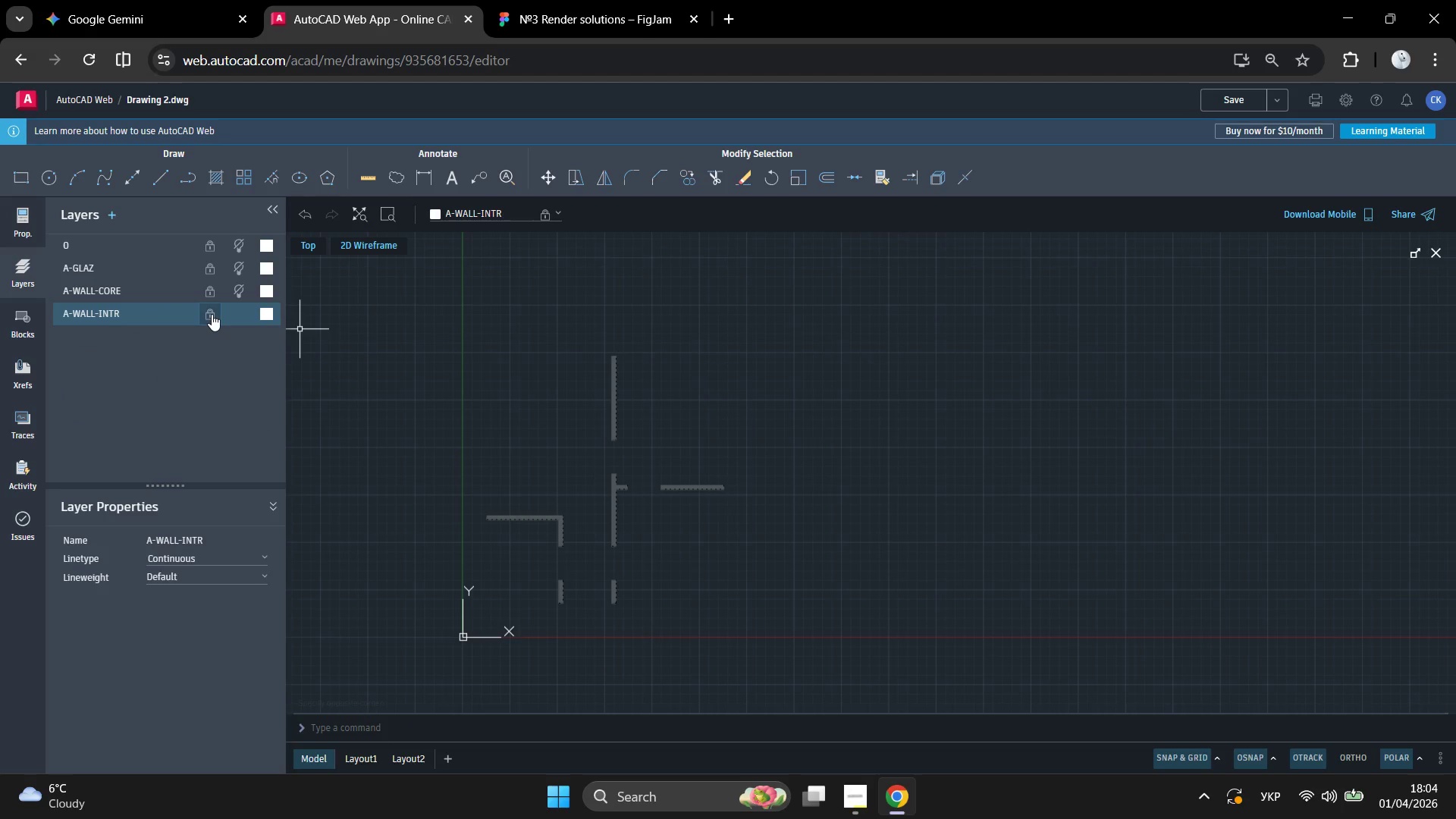 
left_click([212, 314])
 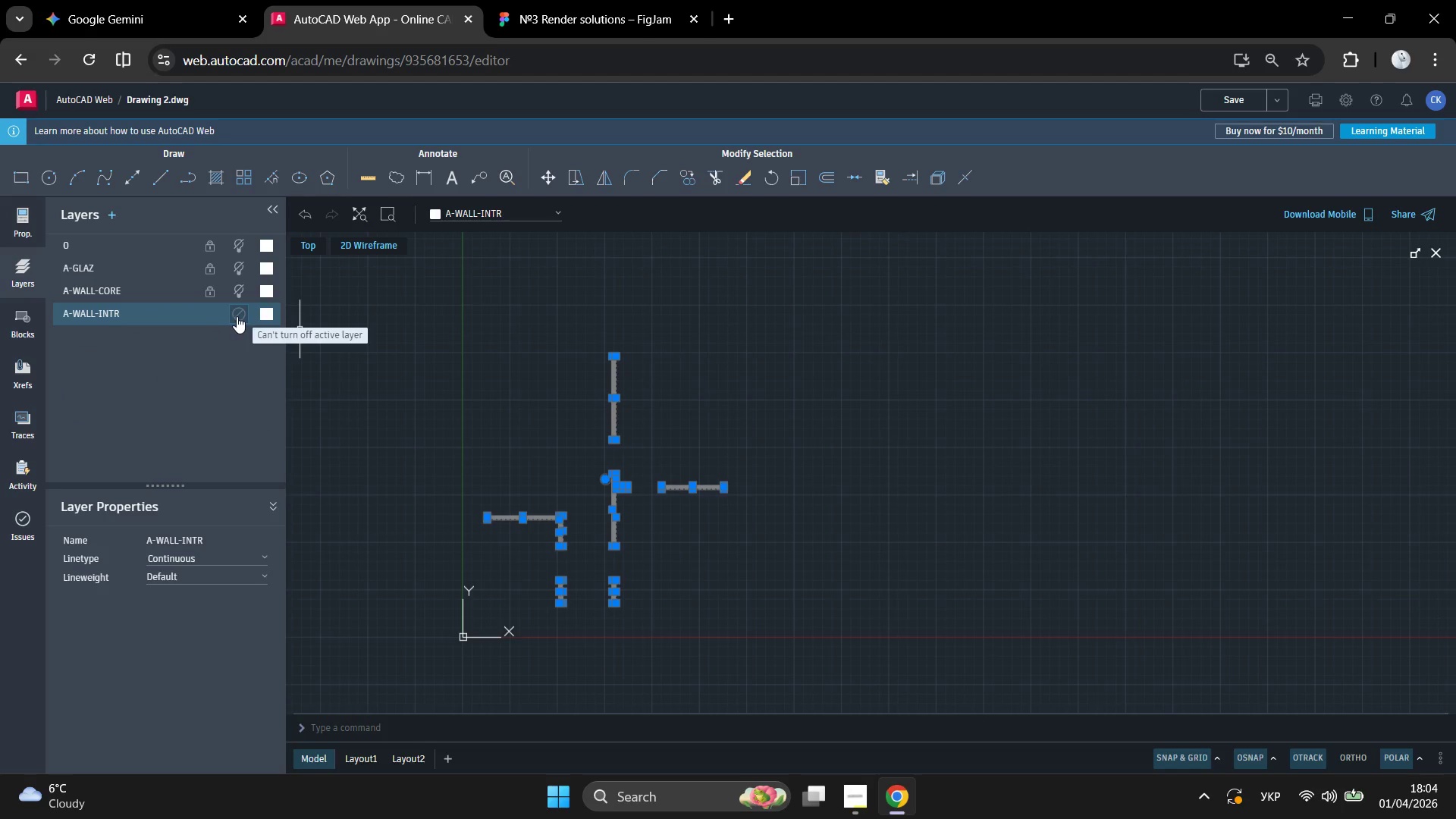 
left_click([237, 316])
 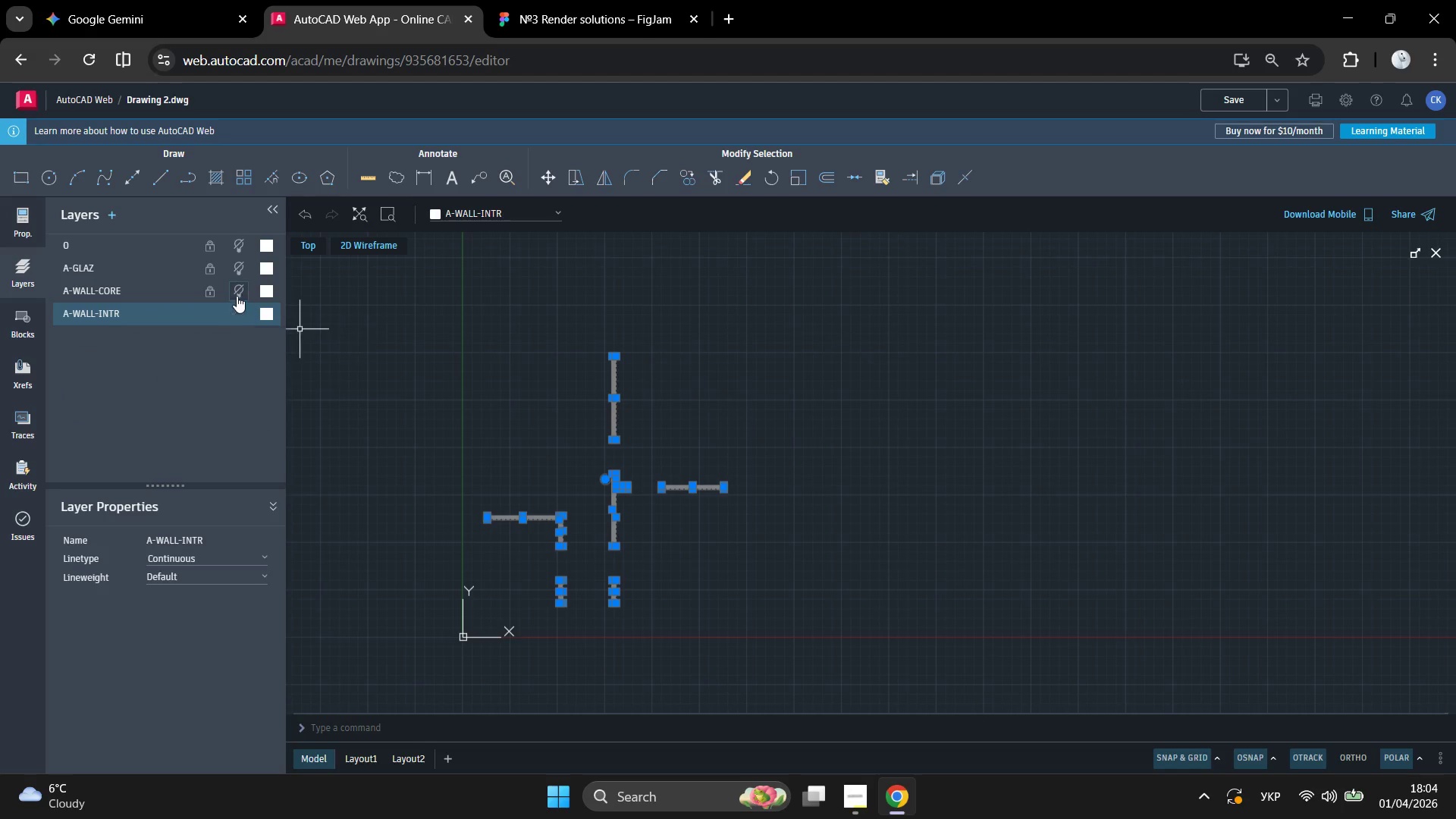 
double_click([238, 263])
 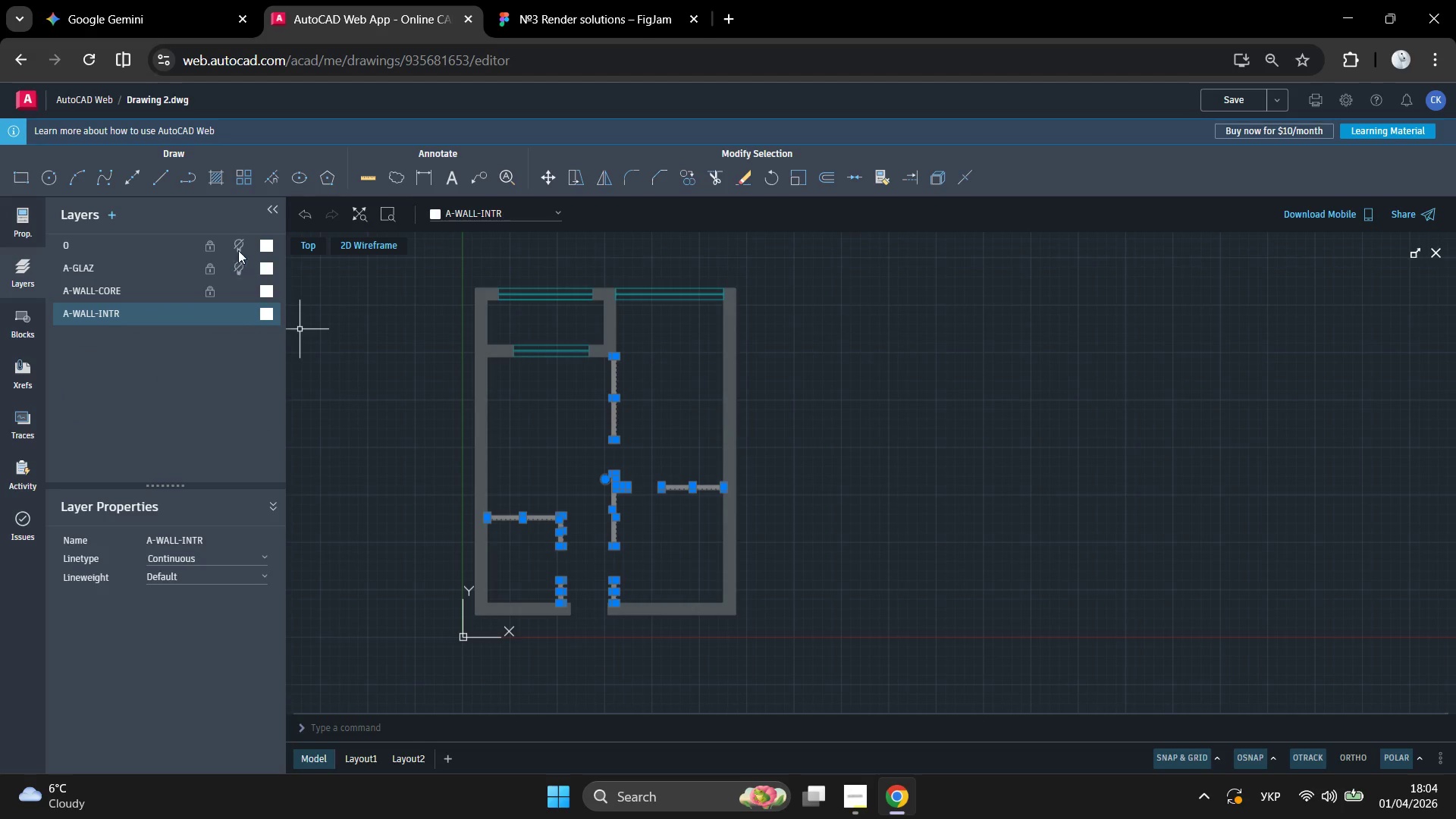 
triple_click([238, 247])
 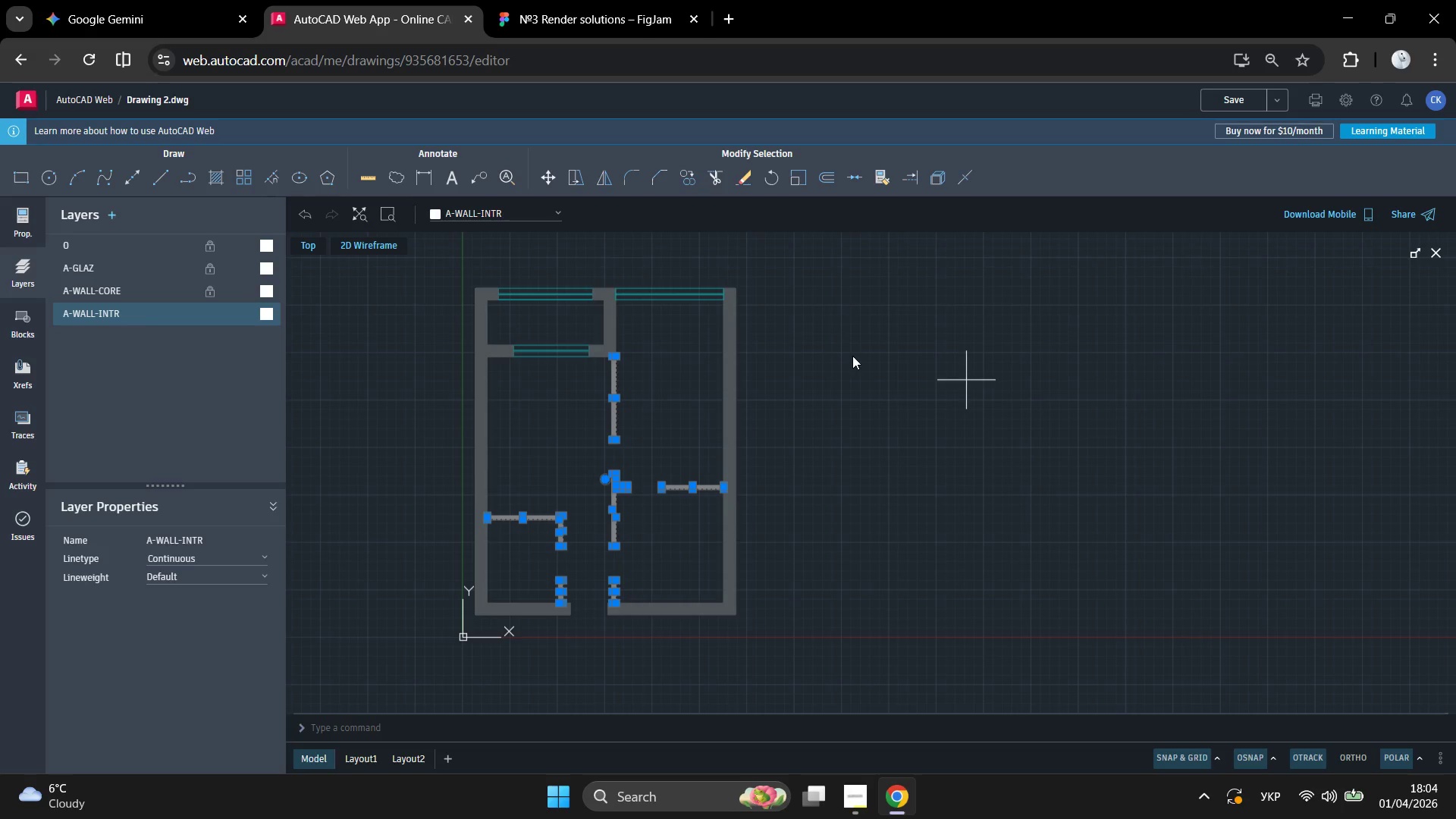 
double_click([770, 453])
 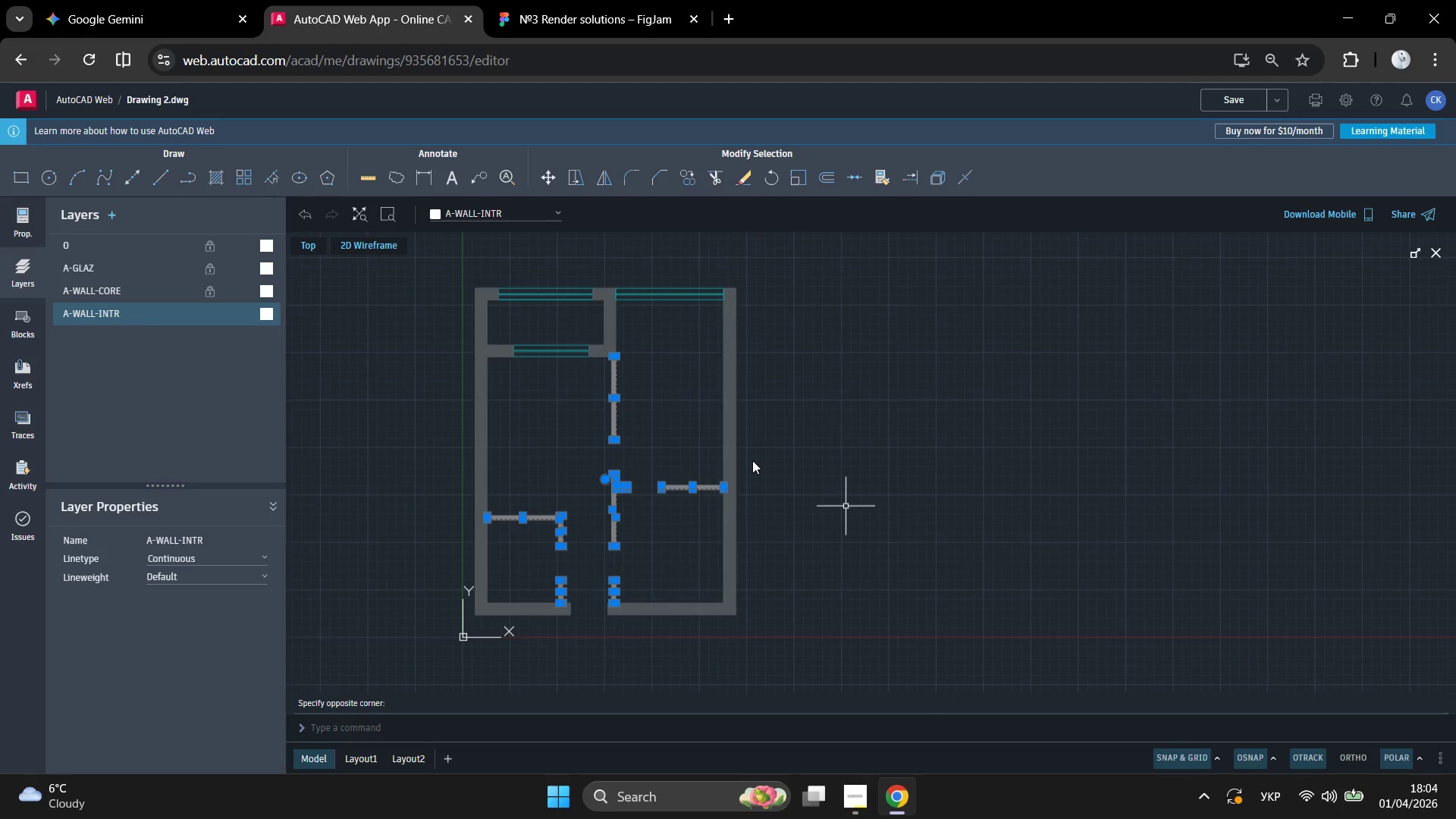 
key(Enter)
 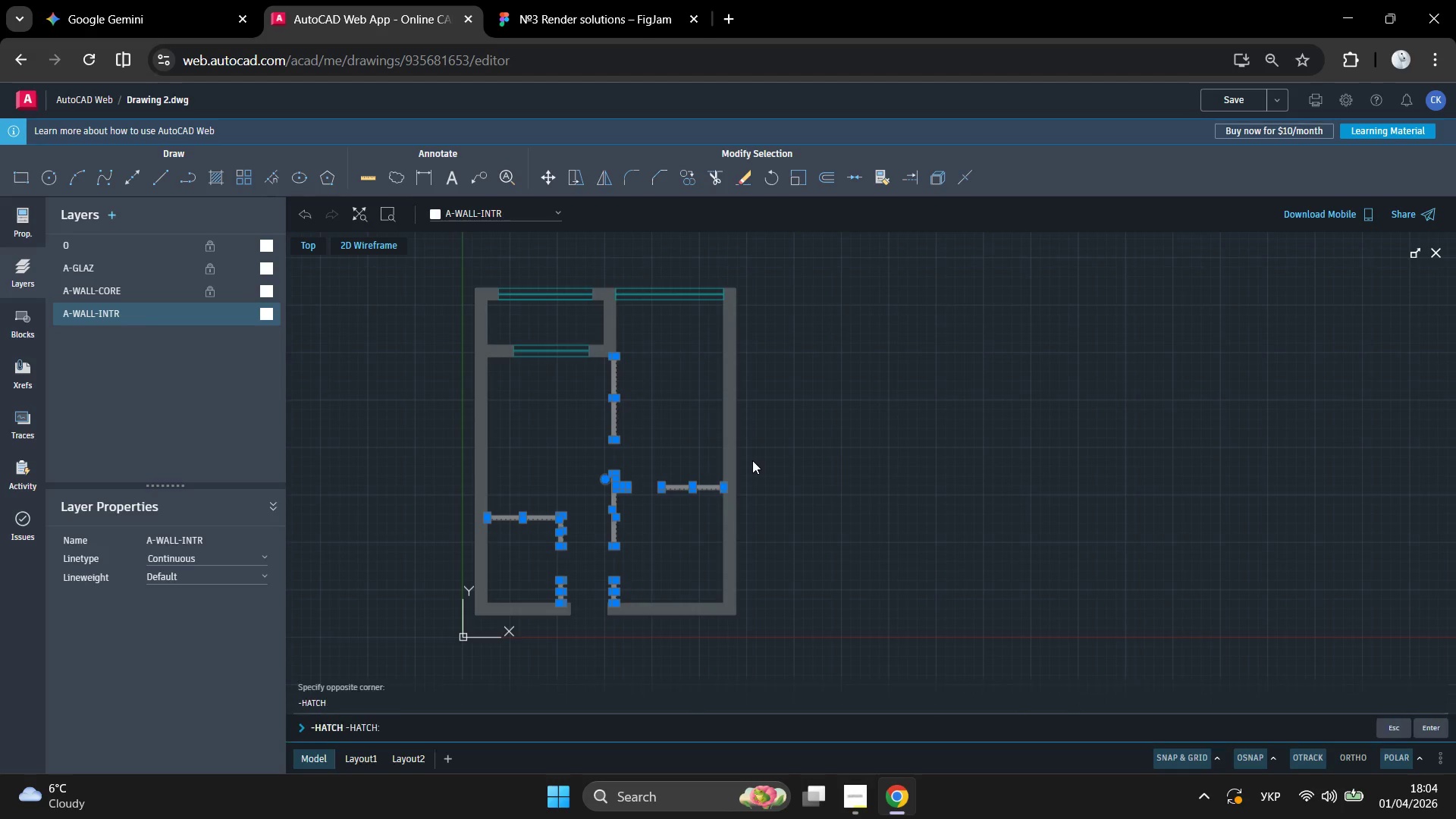 
key(Enter)
 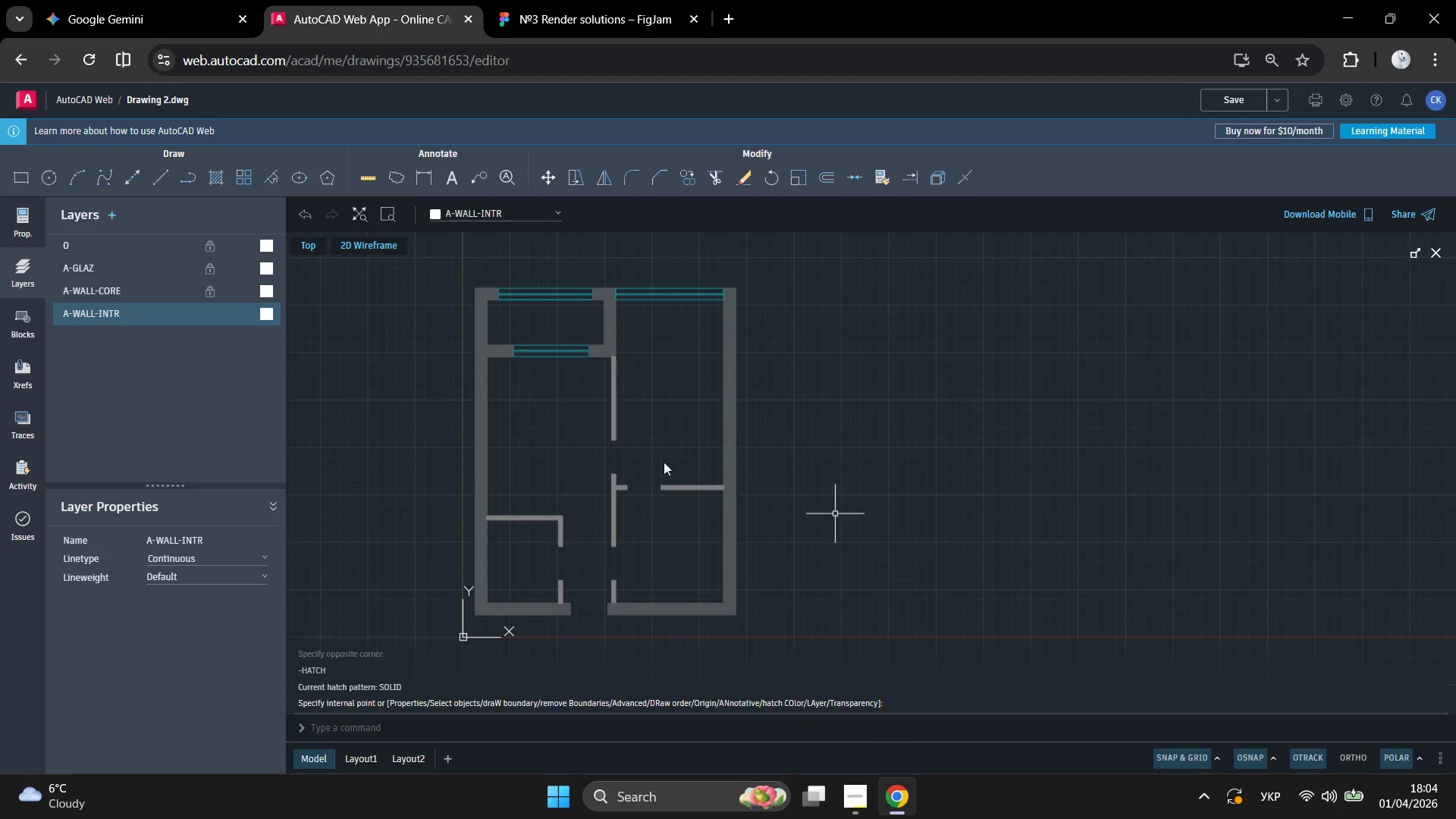 
scroll: coordinate [614, 472], scroll_direction: up, amount: 5.0
 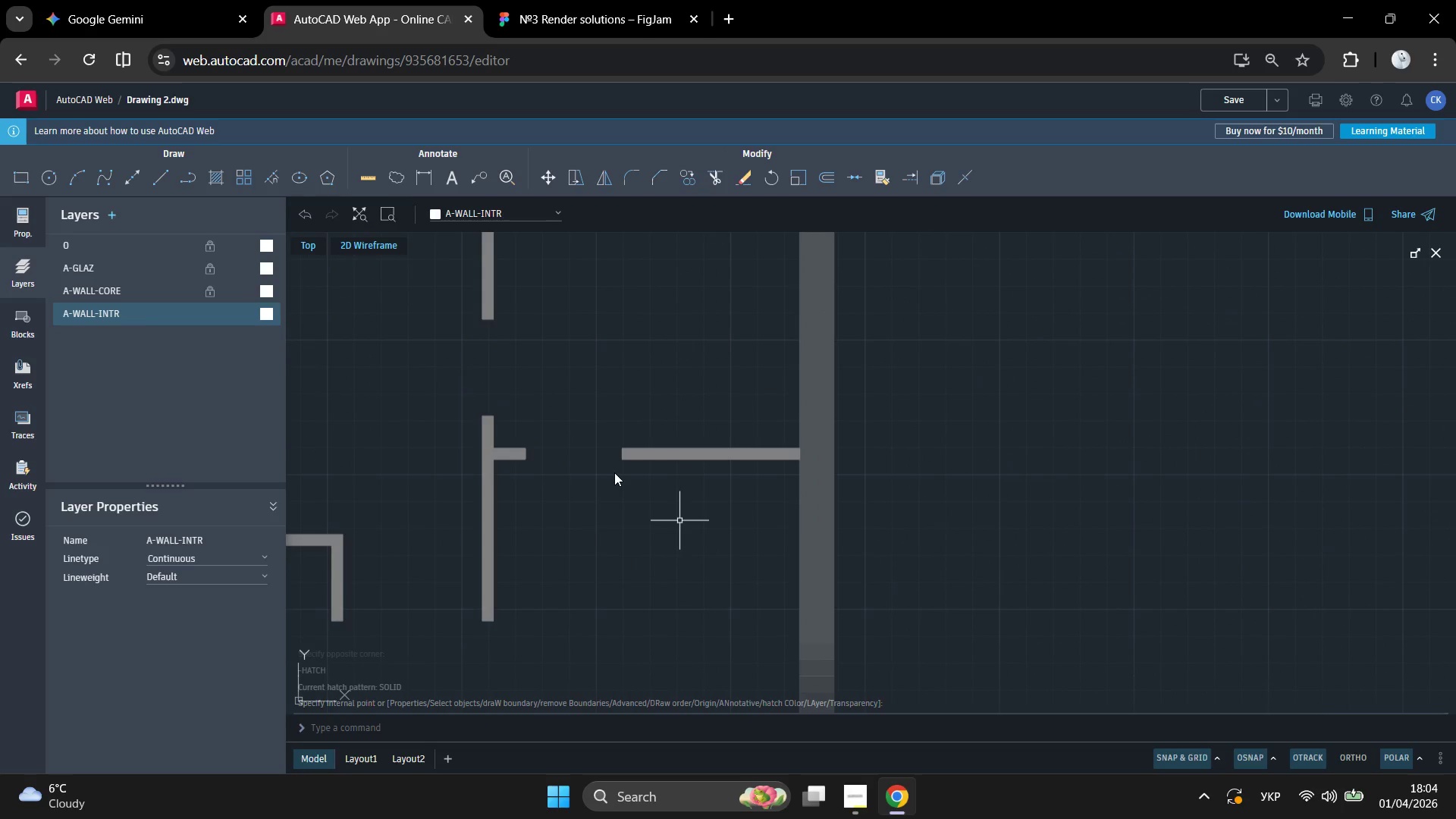 
scroll: coordinate [824, 424], scroll_direction: down, amount: 6.0
 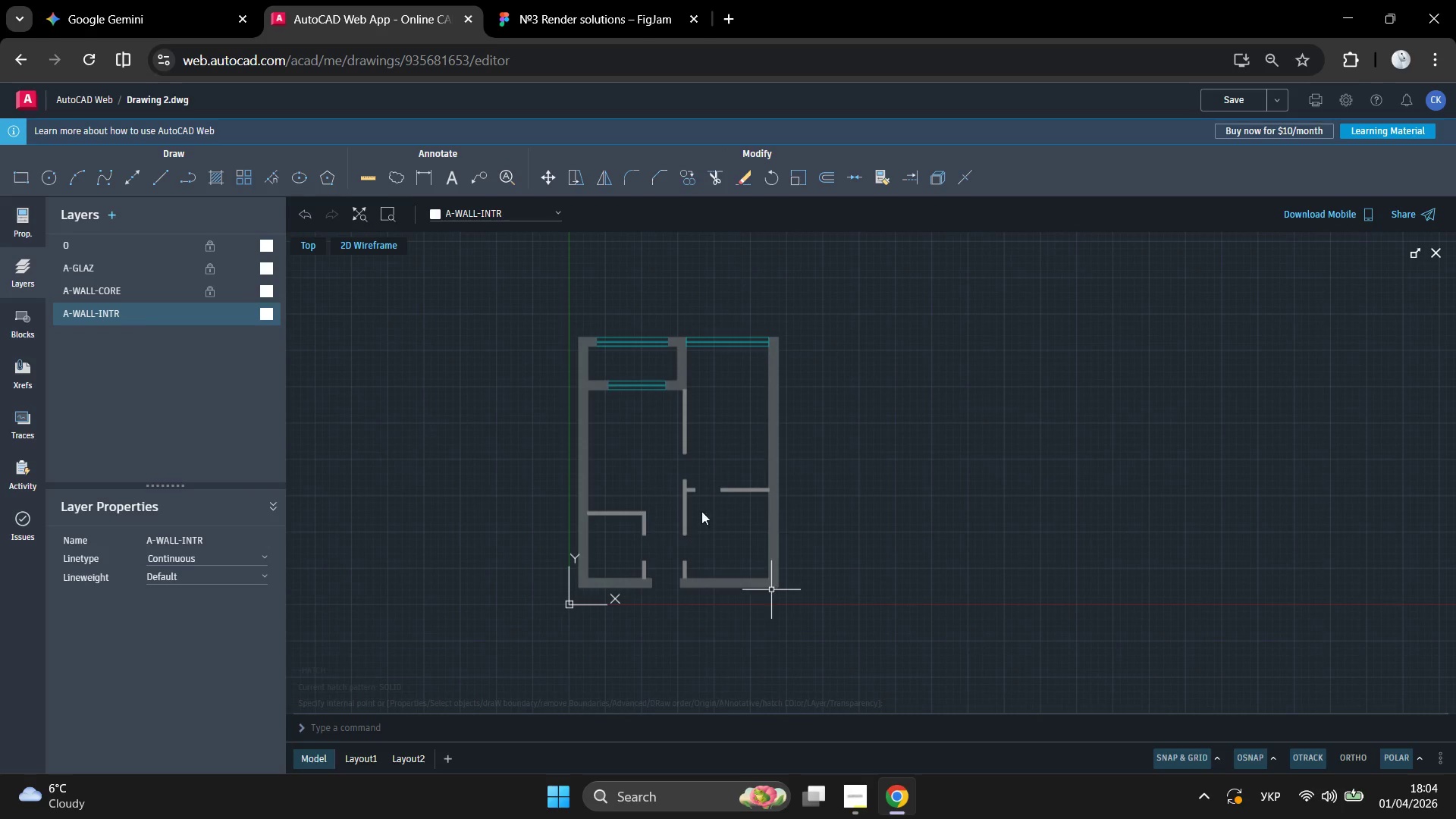 
scroll: coordinate [602, 298], scroll_direction: up, amount: 1.0
 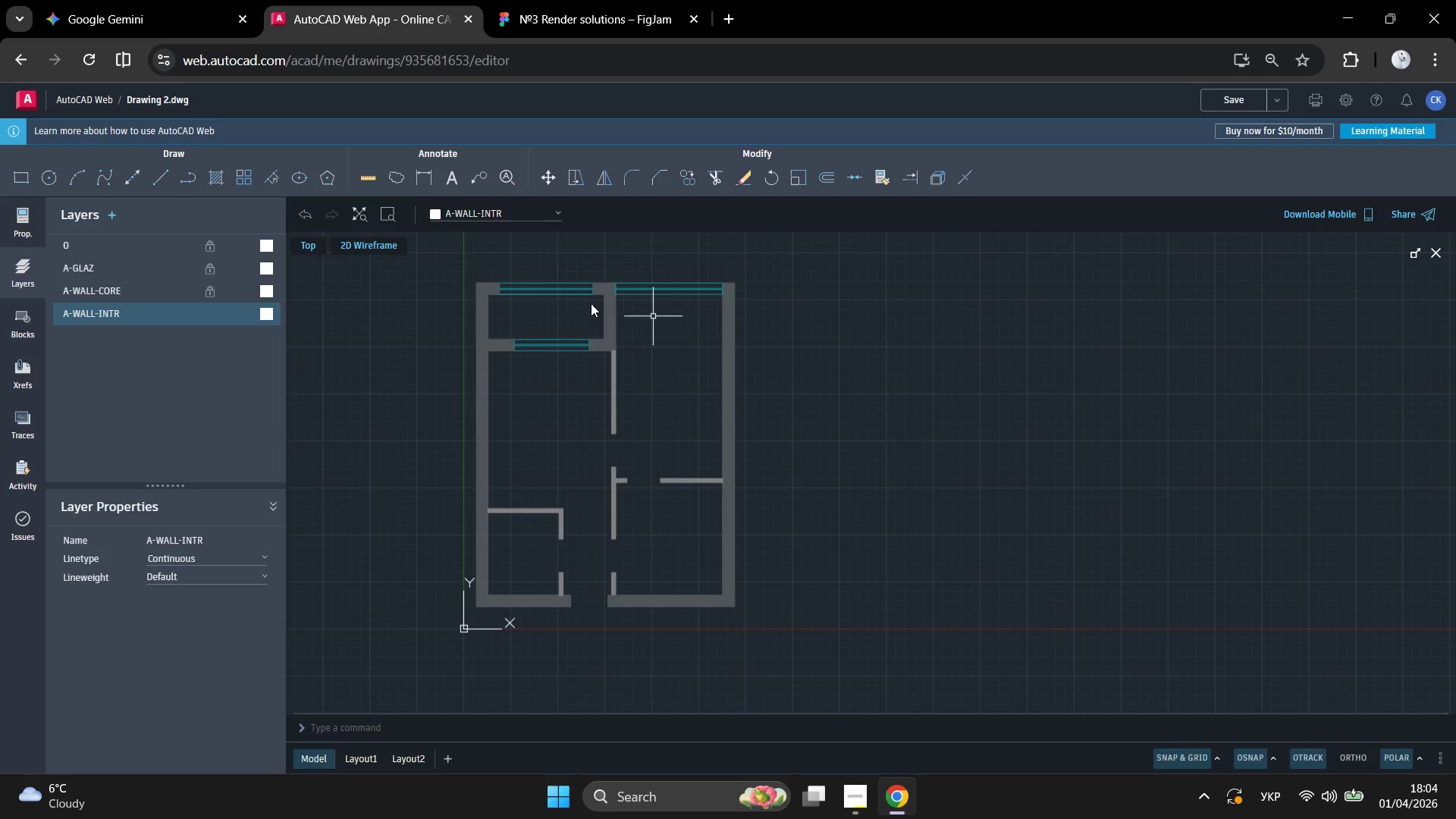 
scroll: coordinate [613, 562], scroll_direction: none, amount: 0.0
 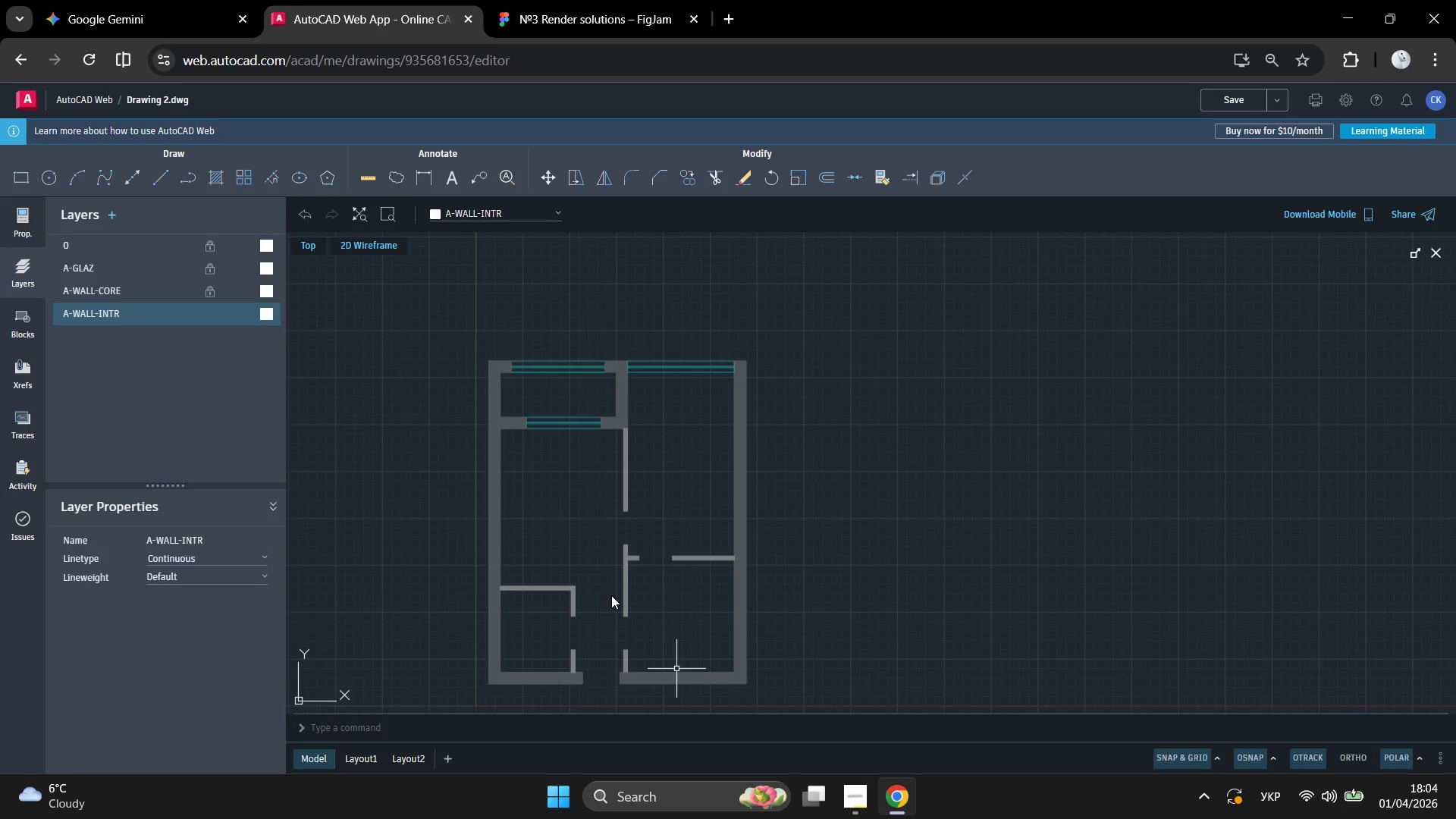 
scroll: coordinate [538, 427], scroll_direction: up, amount: 2.0
 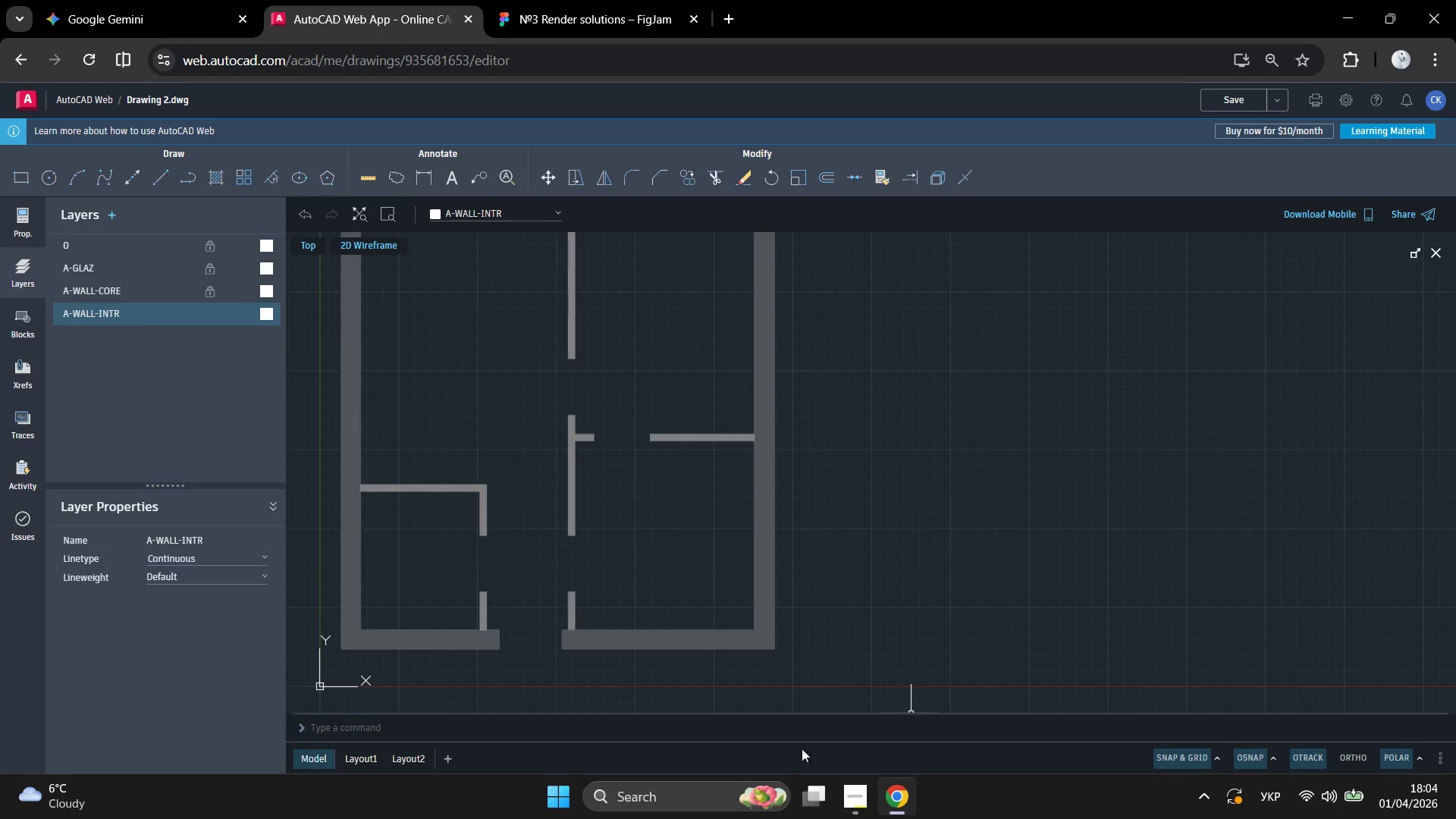 
left_click([855, 803])